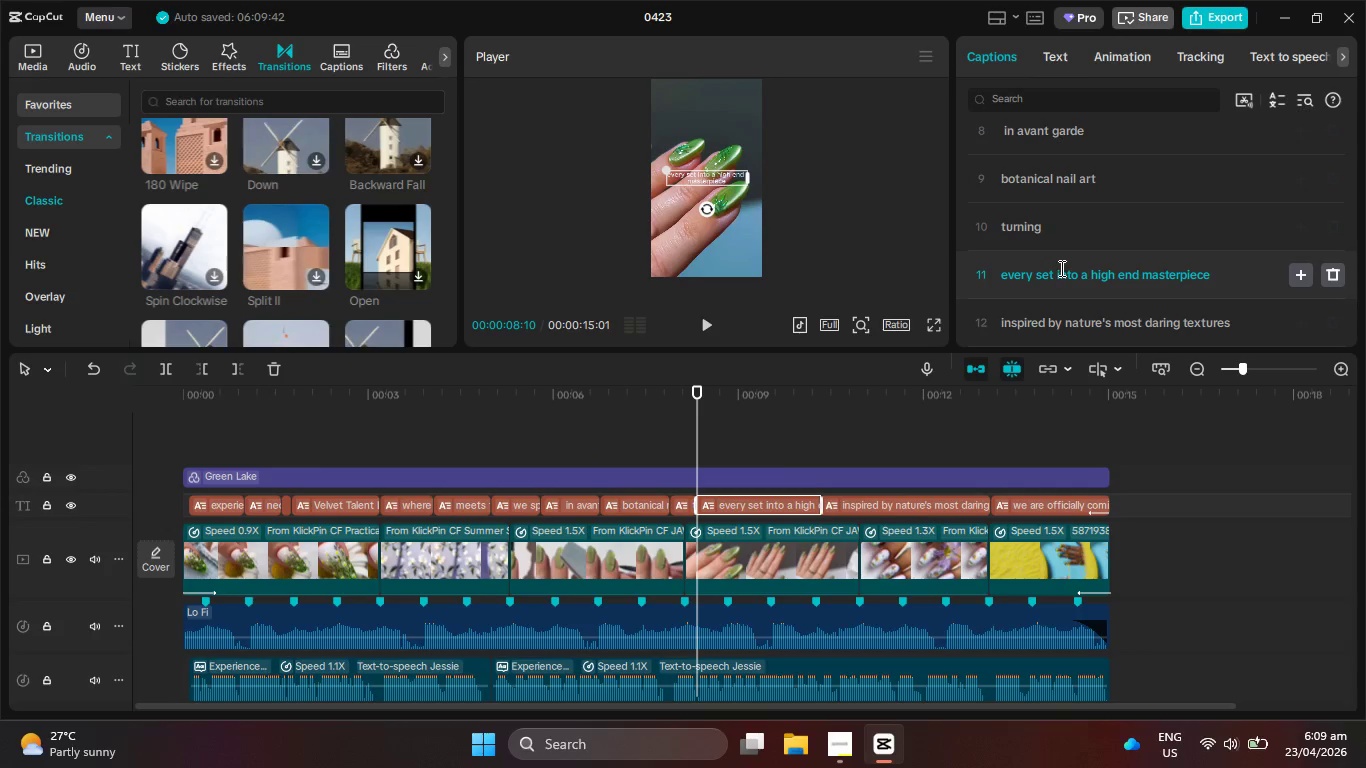 
left_click([1055, 270])
 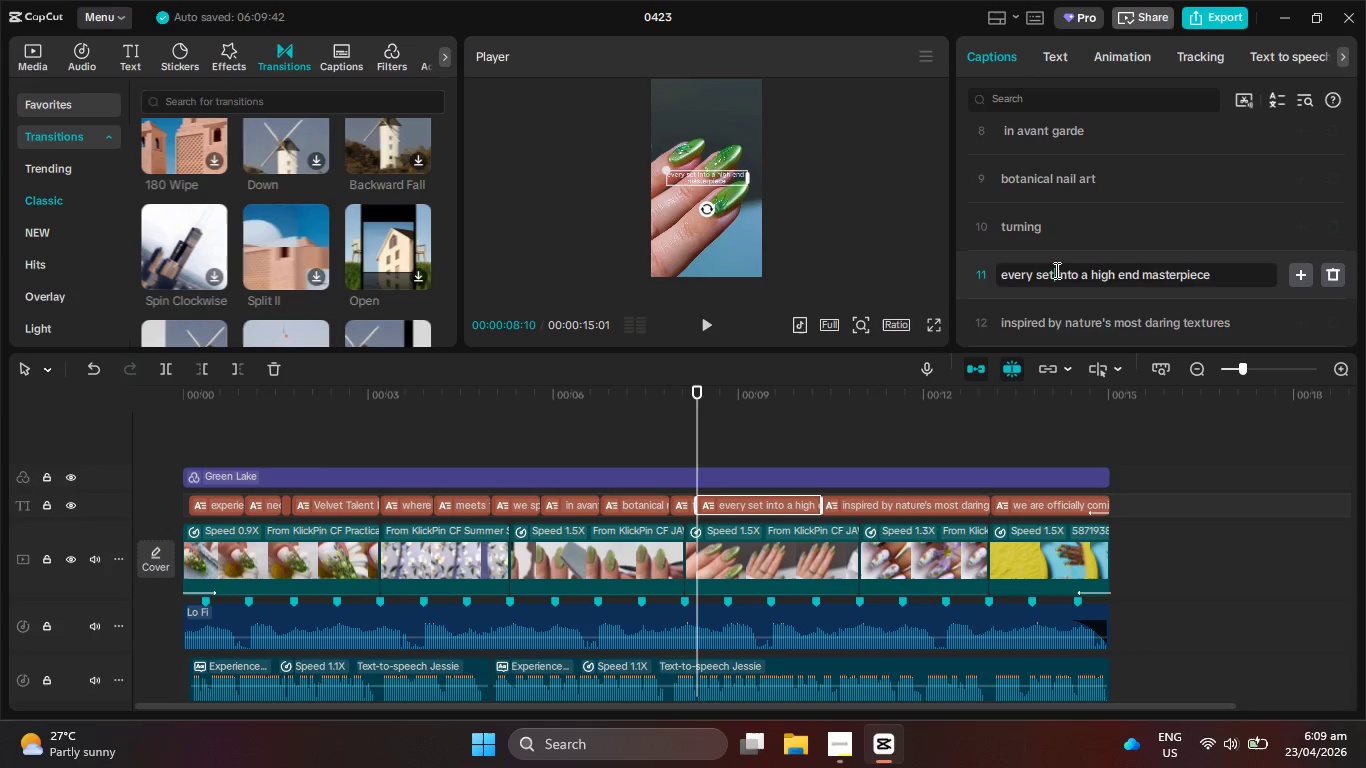 
key(Enter)
 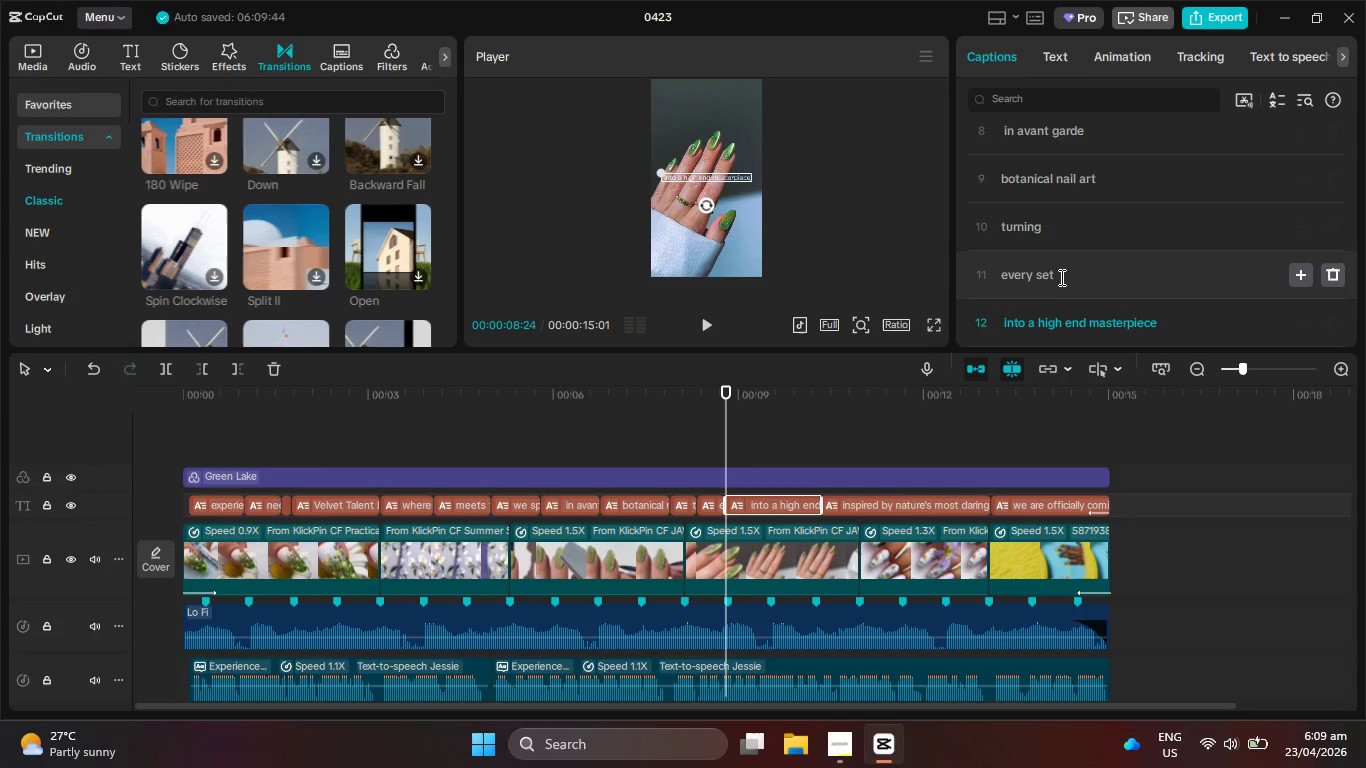 
scroll: coordinate [1060, 278], scroll_direction: down, amount: 1.0
 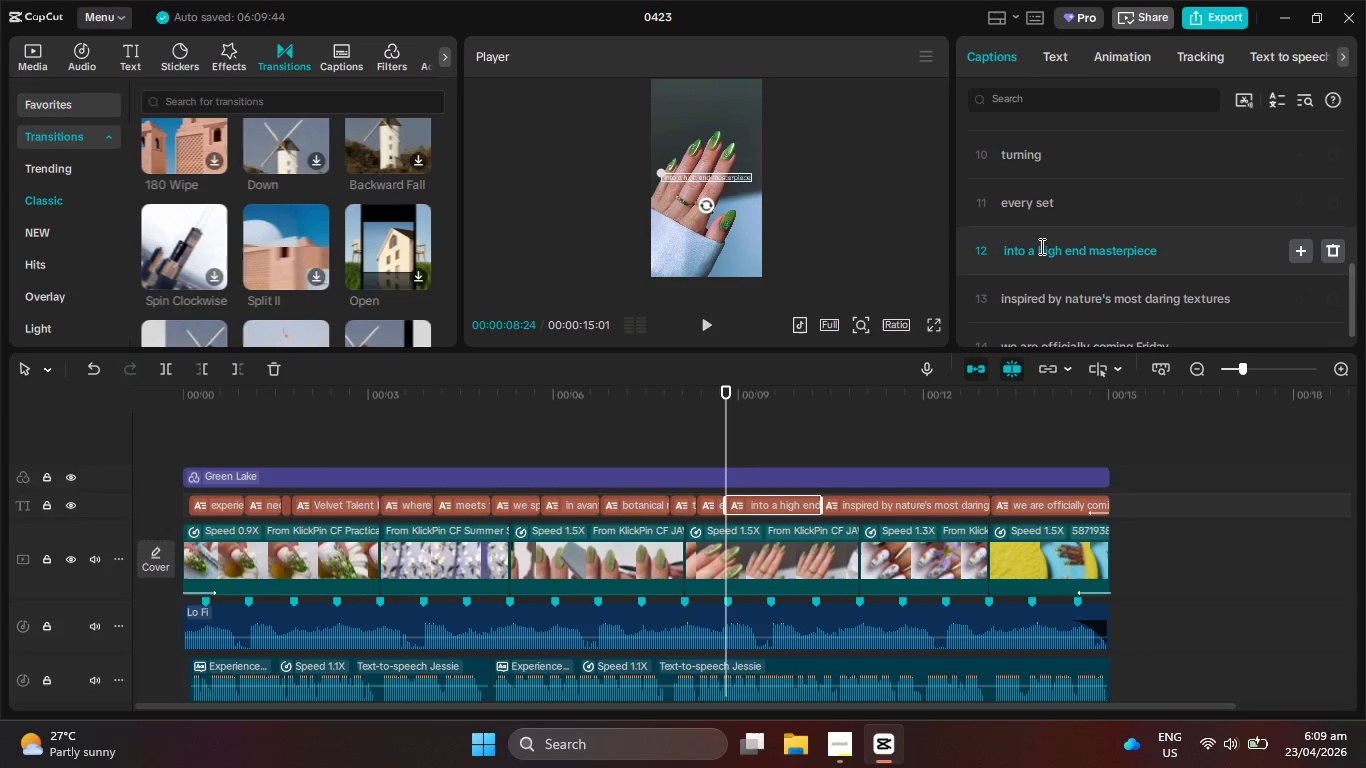 
left_click([1038, 246])
 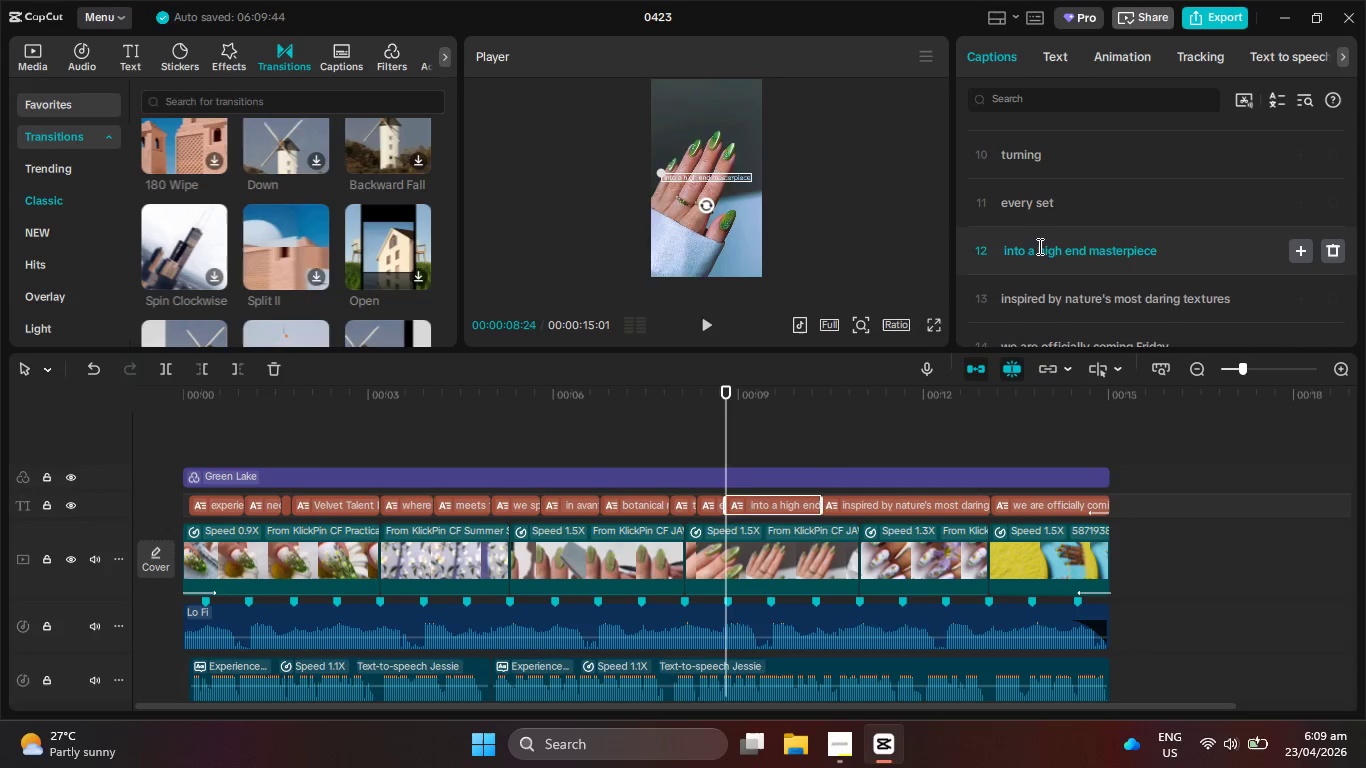 
key(Enter)
 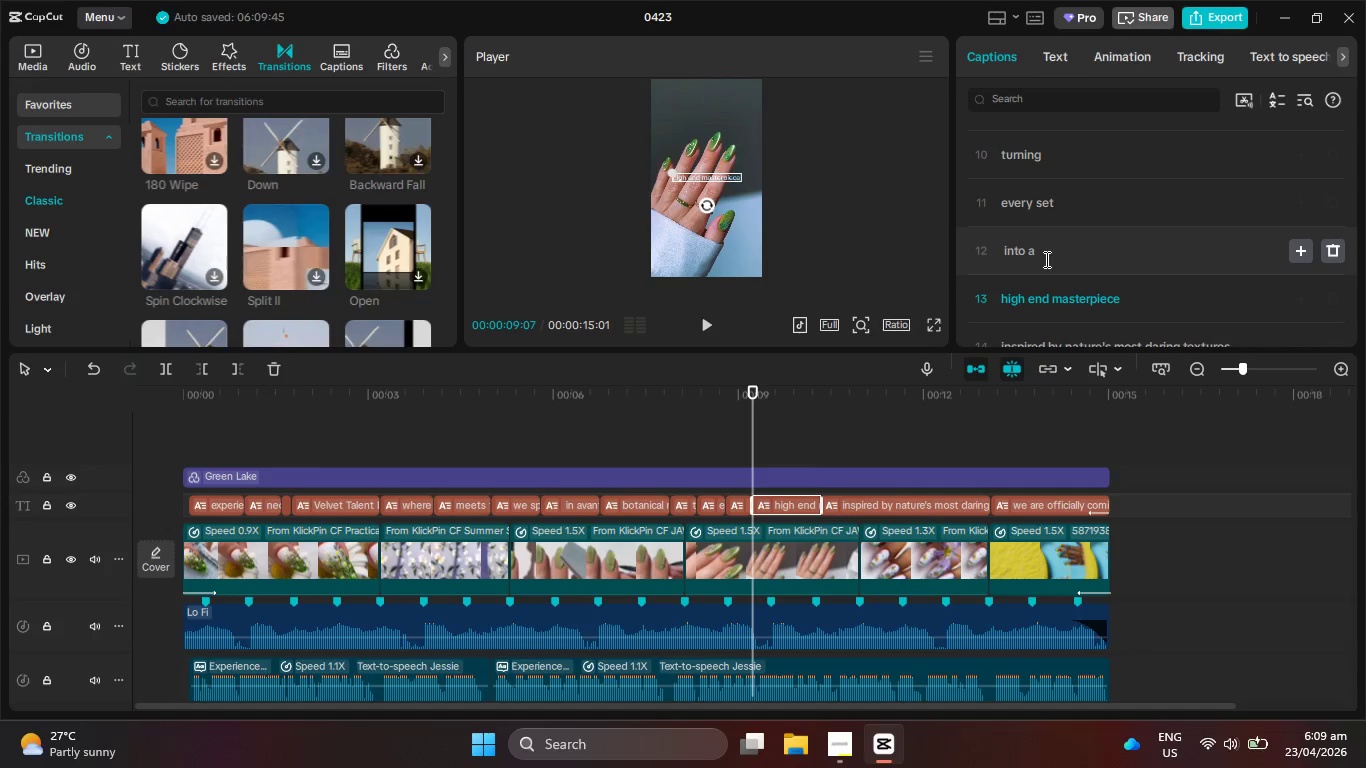 
scroll: coordinate [1046, 262], scroll_direction: down, amount: 1.0
 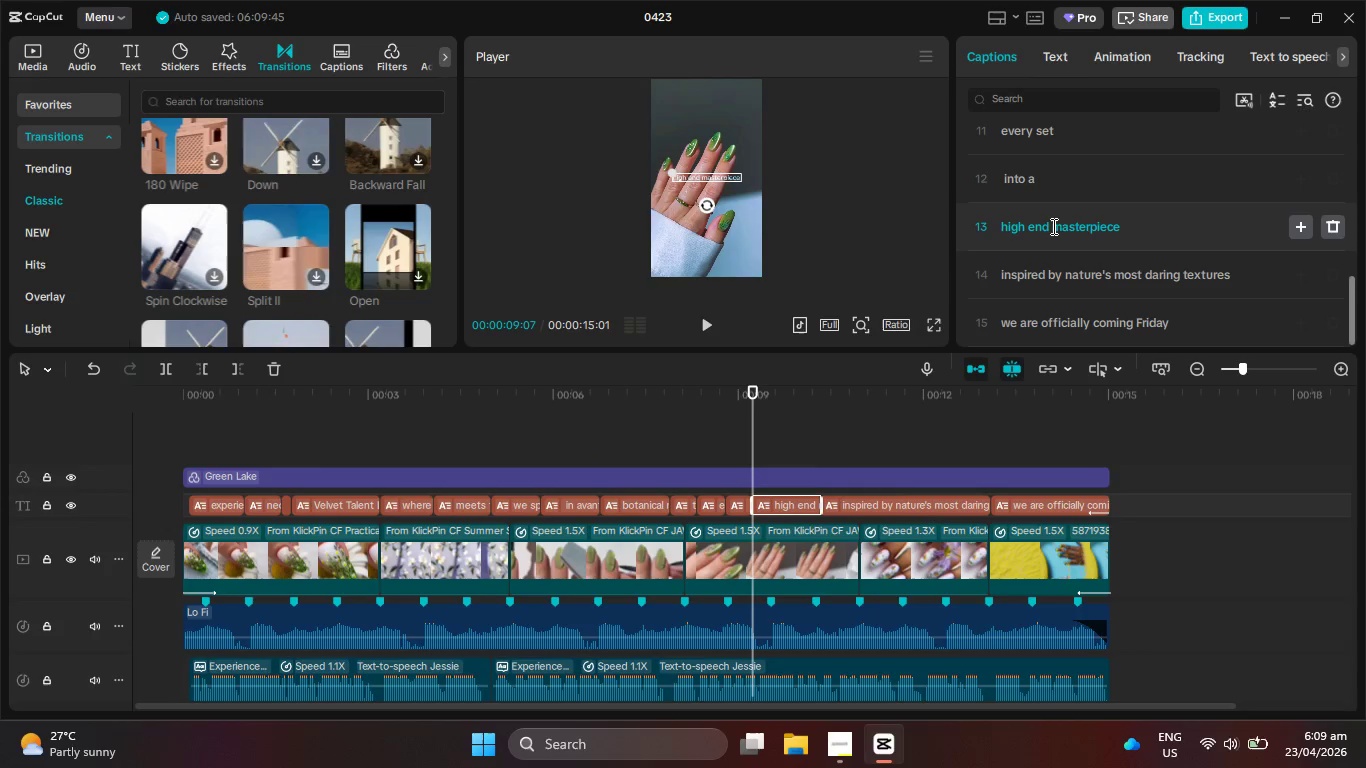 
left_click([1054, 226])
 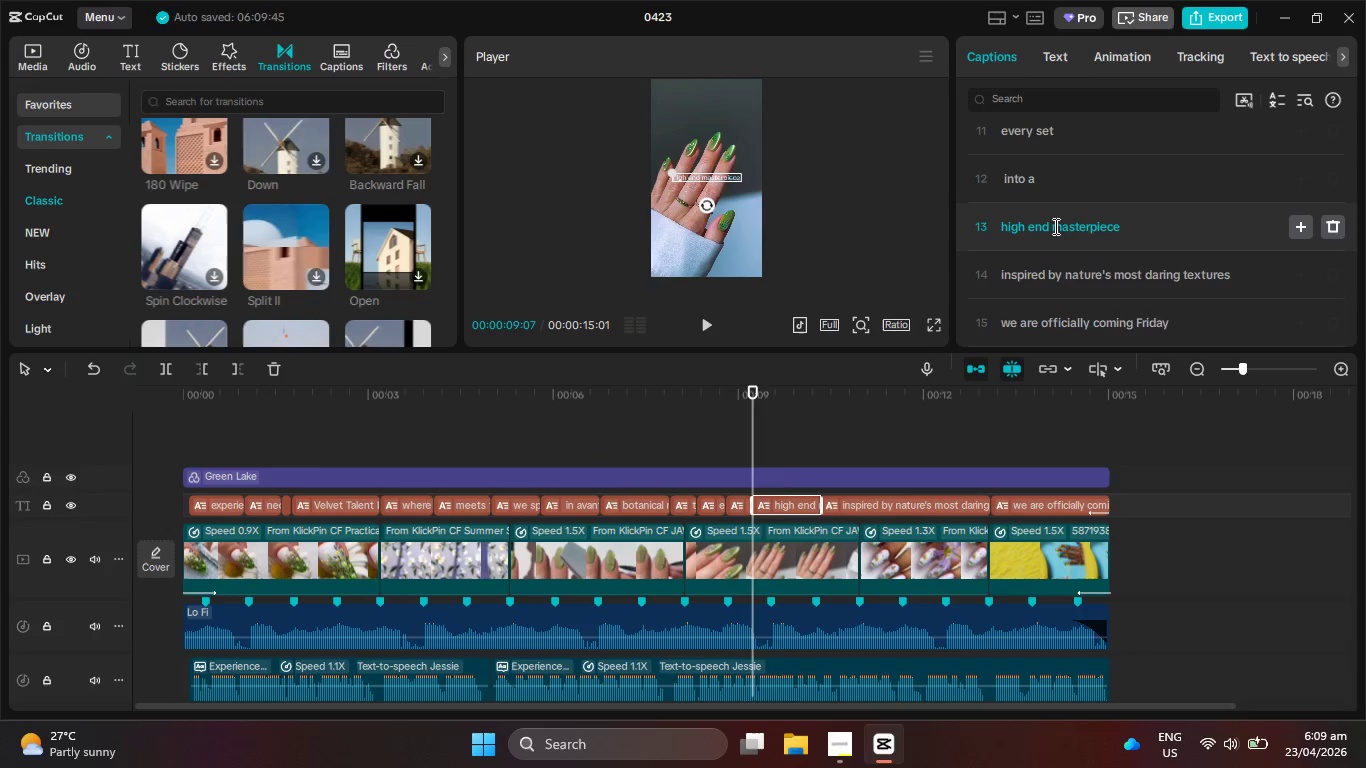 
key(Enter)
 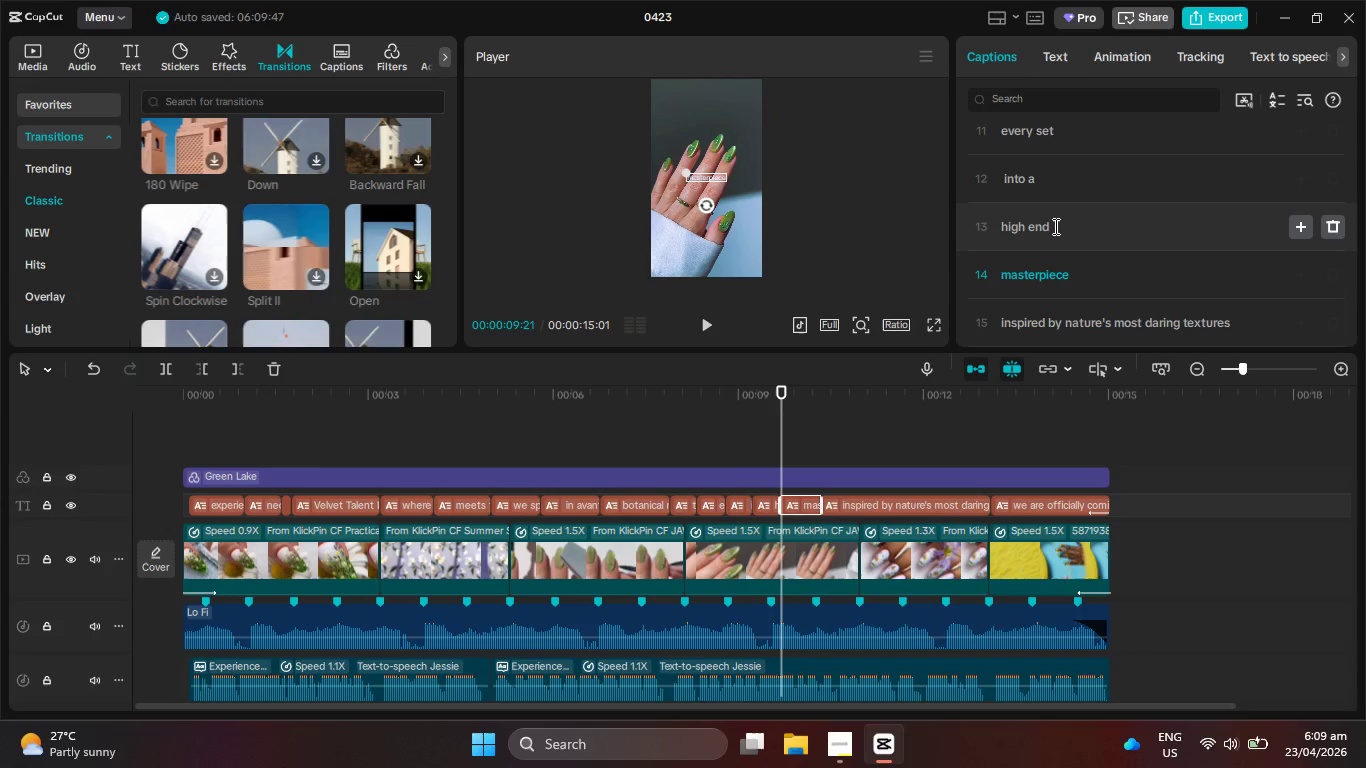 
scroll: coordinate [1054, 226], scroll_direction: down, amount: 1.0
 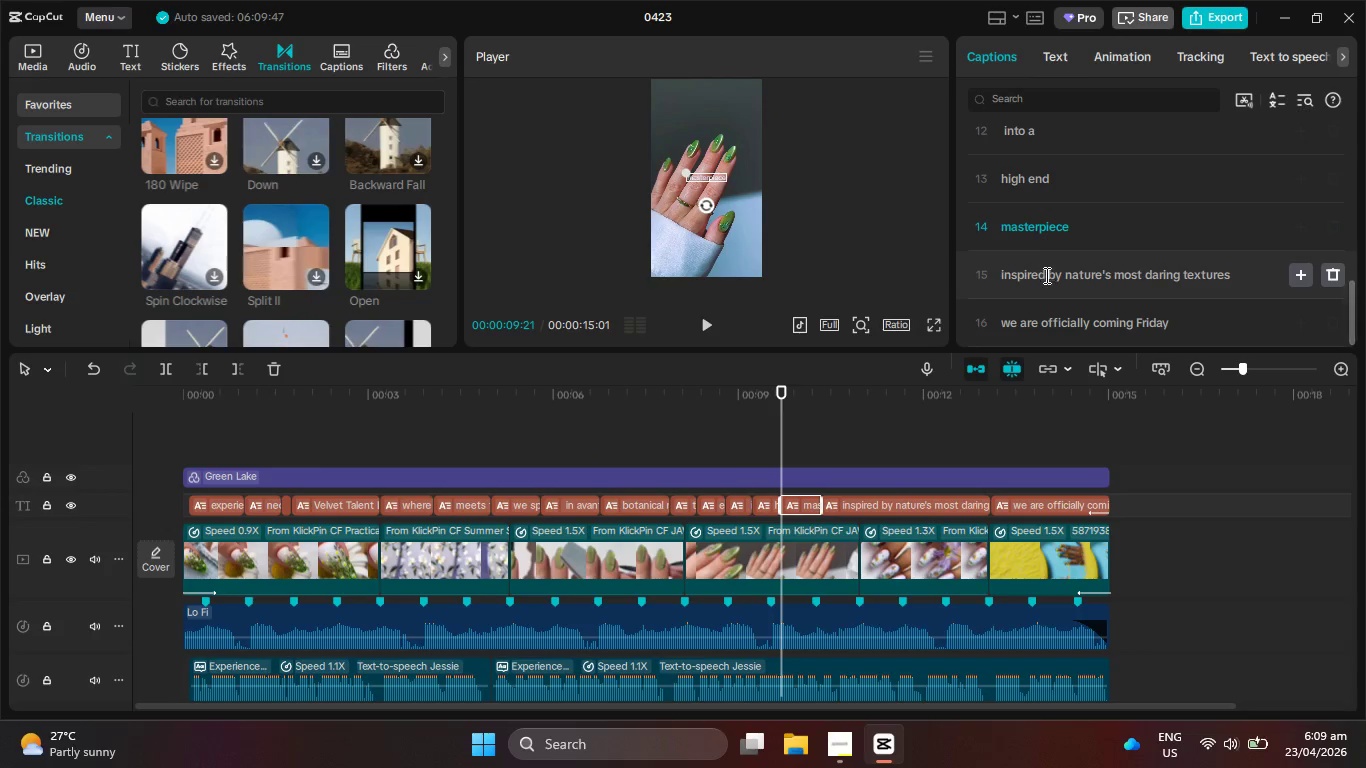 
left_click([1047, 275])
 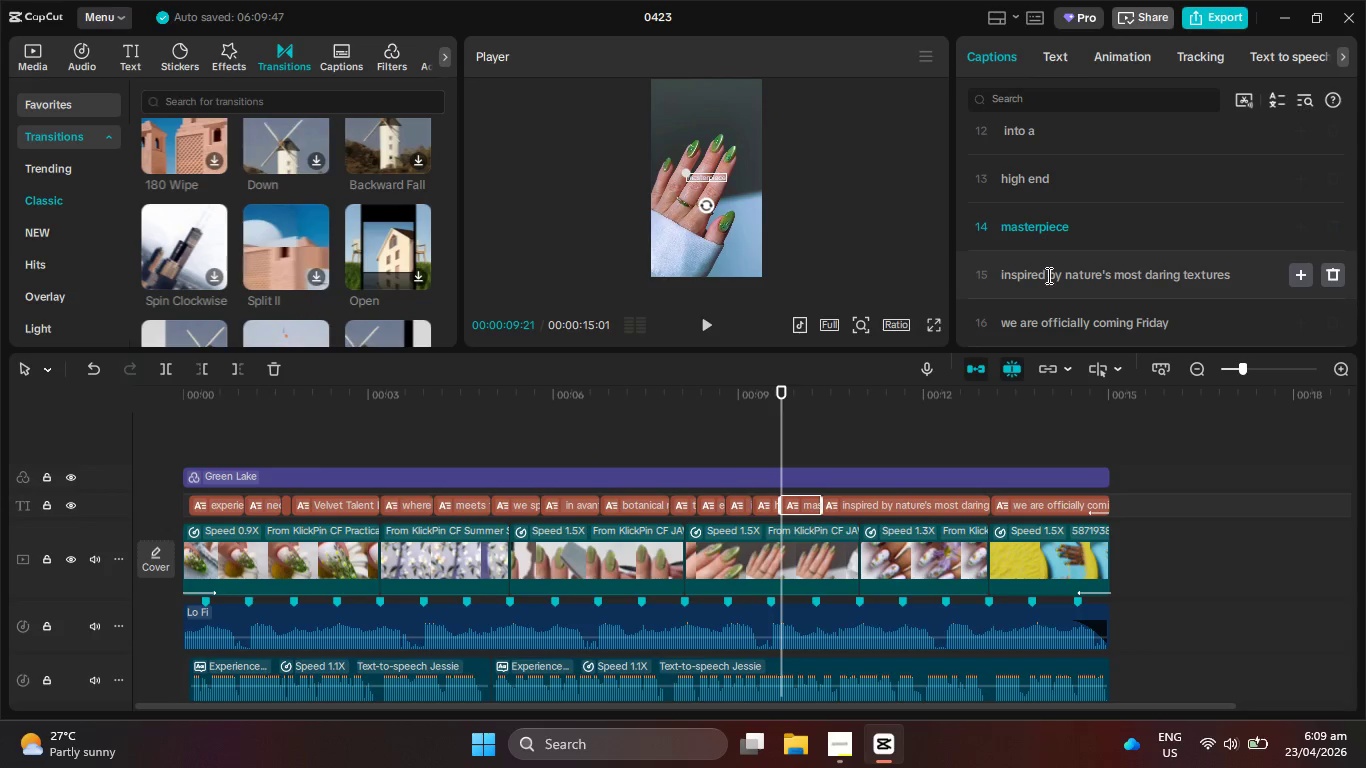 
key(Enter)
 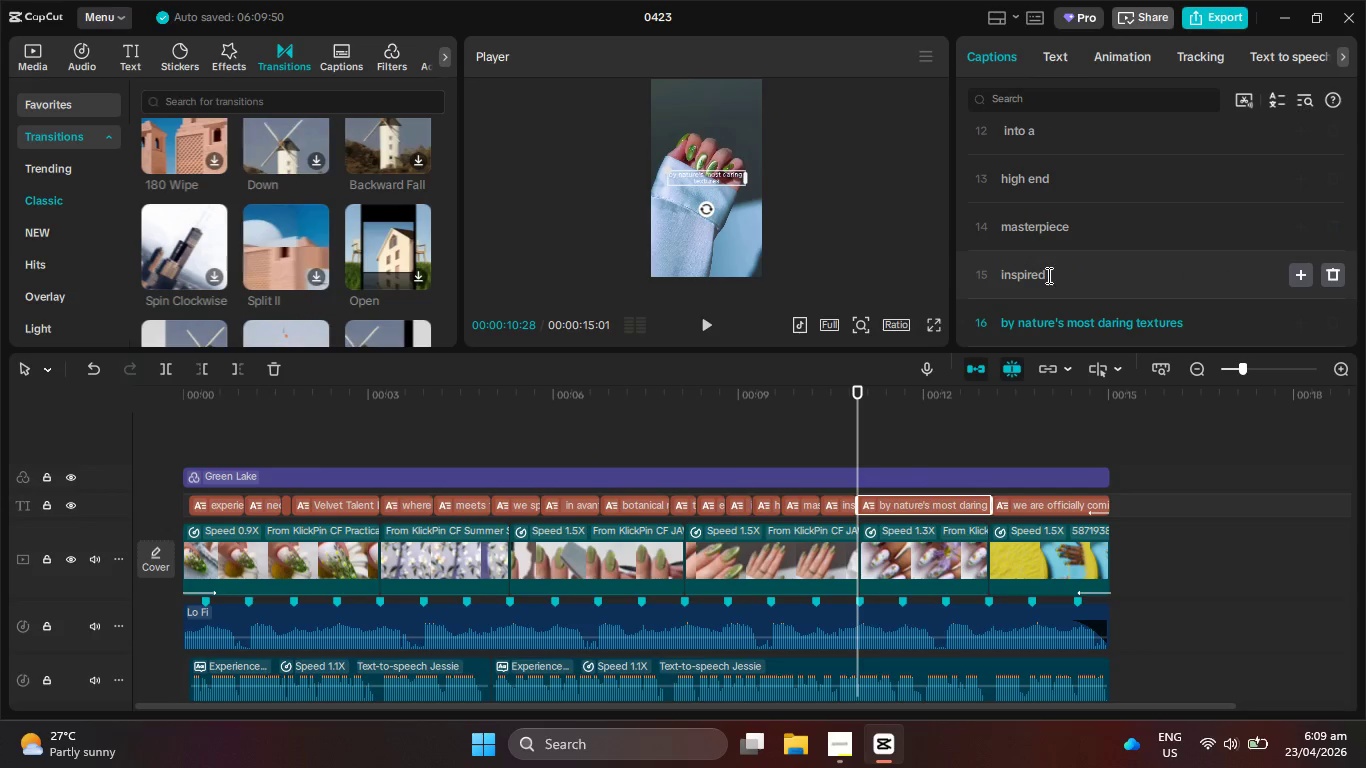 
scroll: coordinate [1047, 275], scroll_direction: down, amount: 2.0
 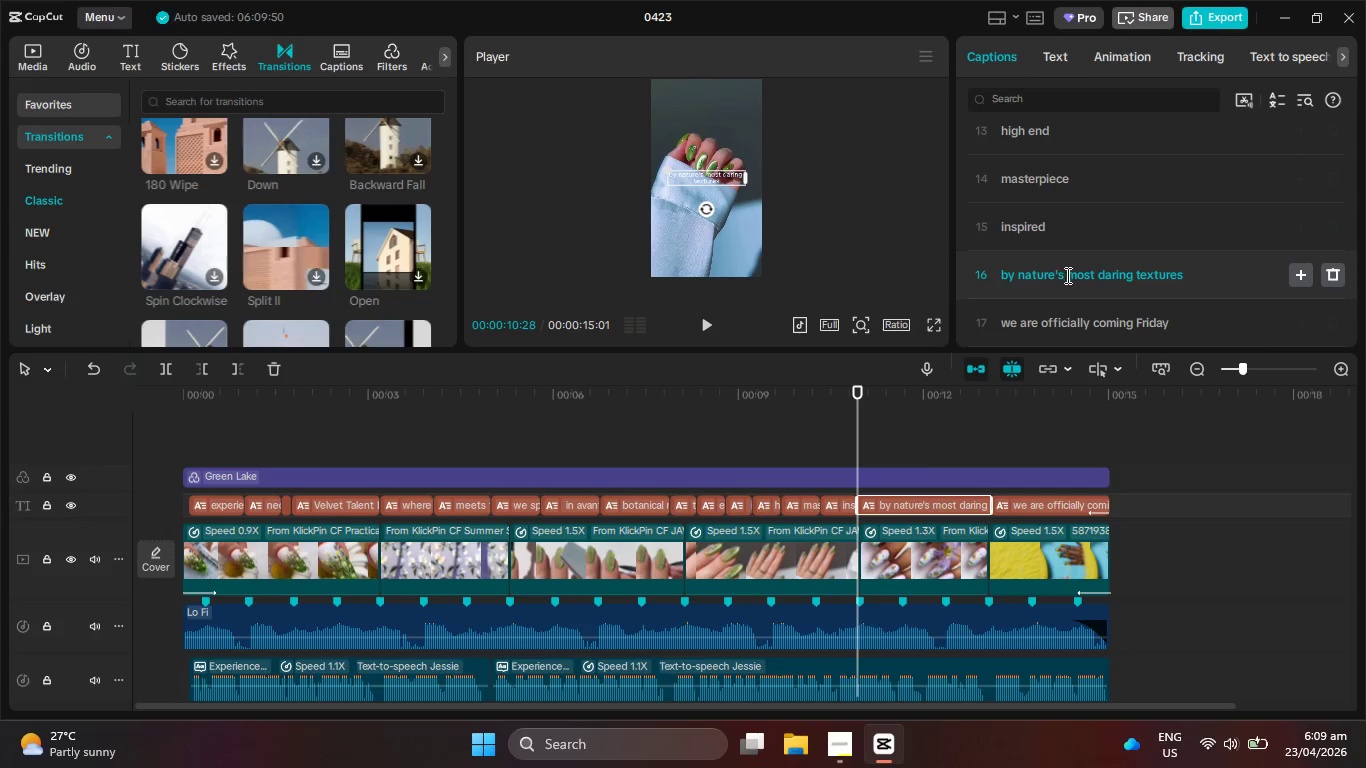 
left_click([1068, 275])
 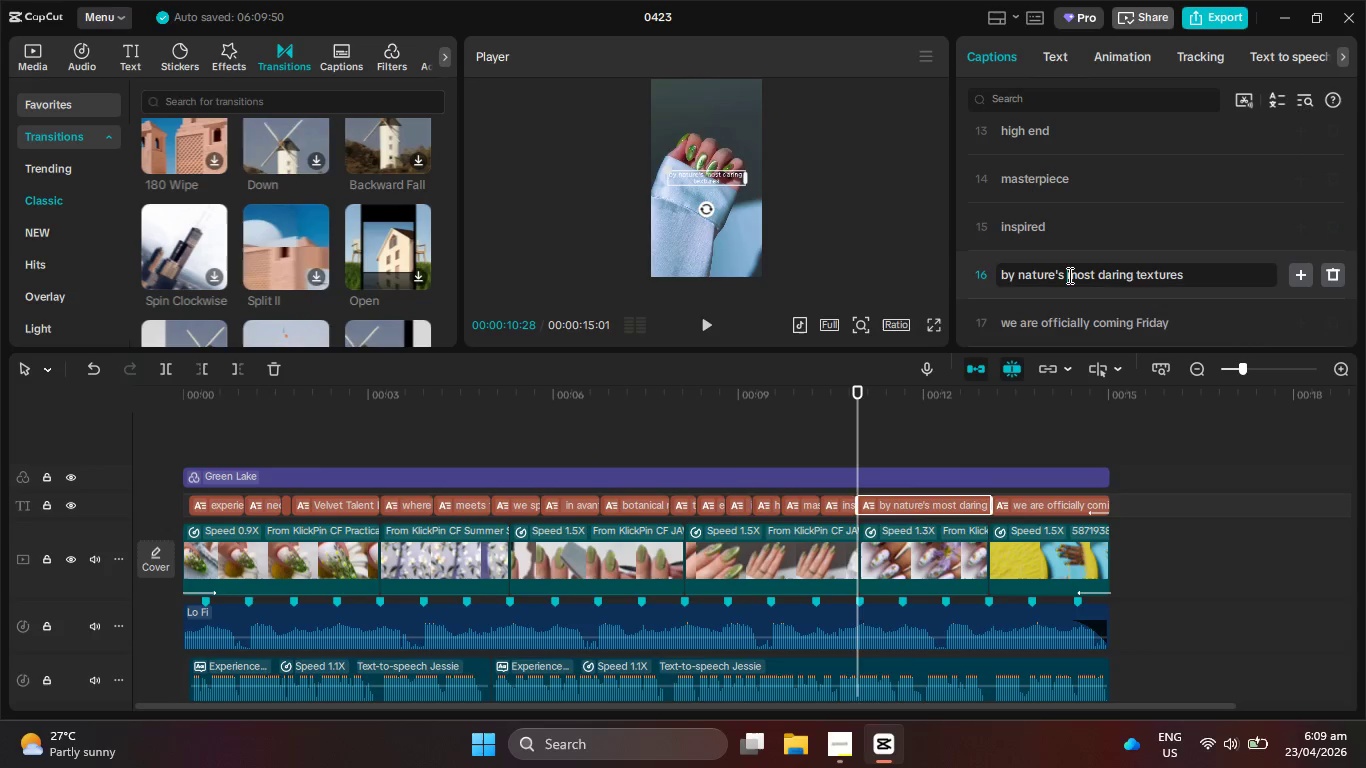 
key(Enter)
 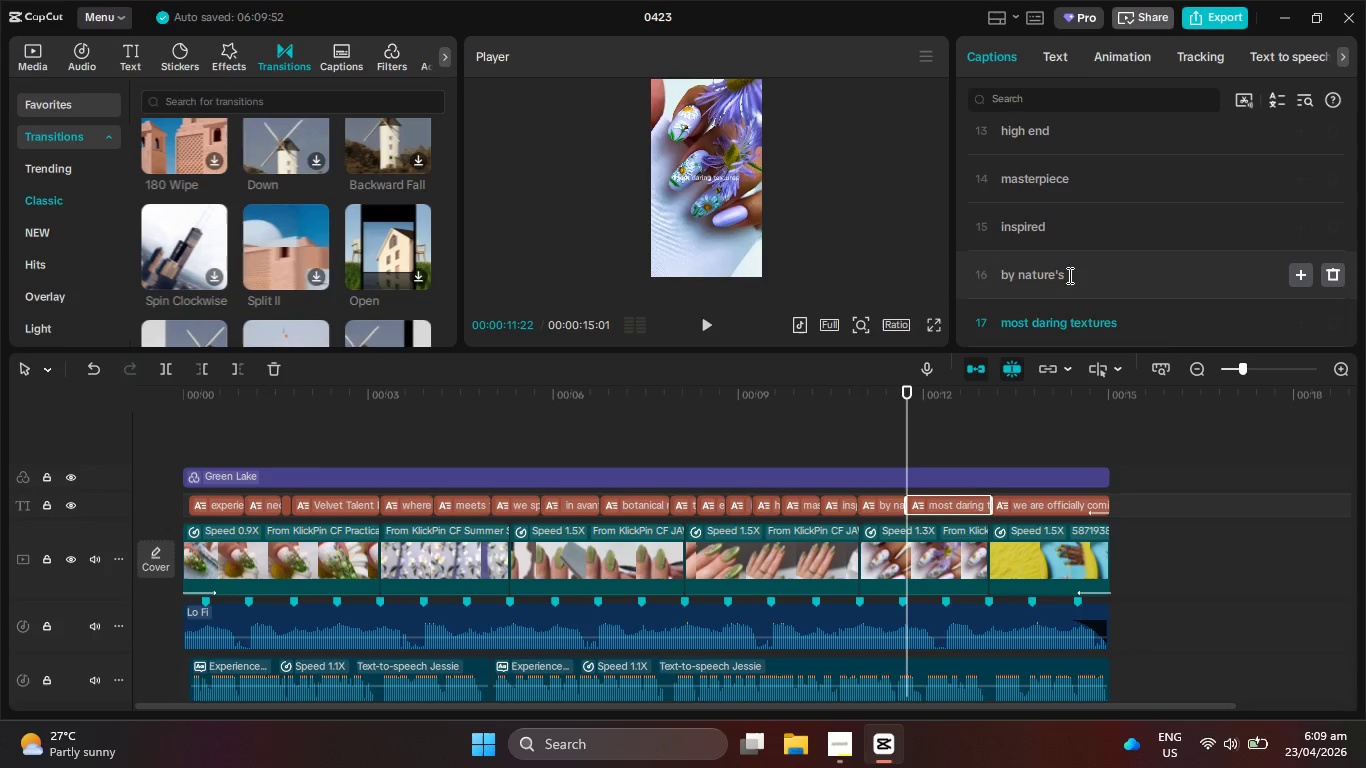 
scroll: coordinate [1068, 275], scroll_direction: down, amount: 1.0
 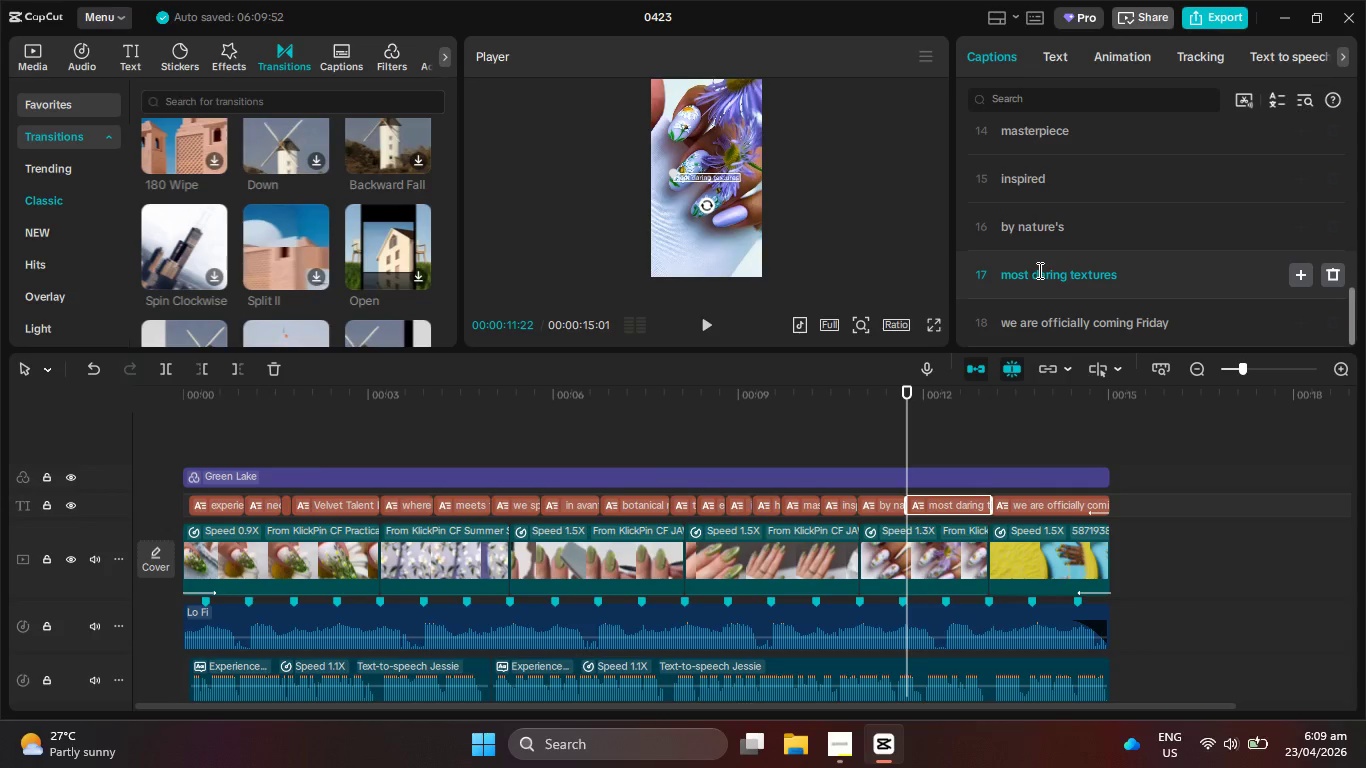 
left_click([1037, 270])
 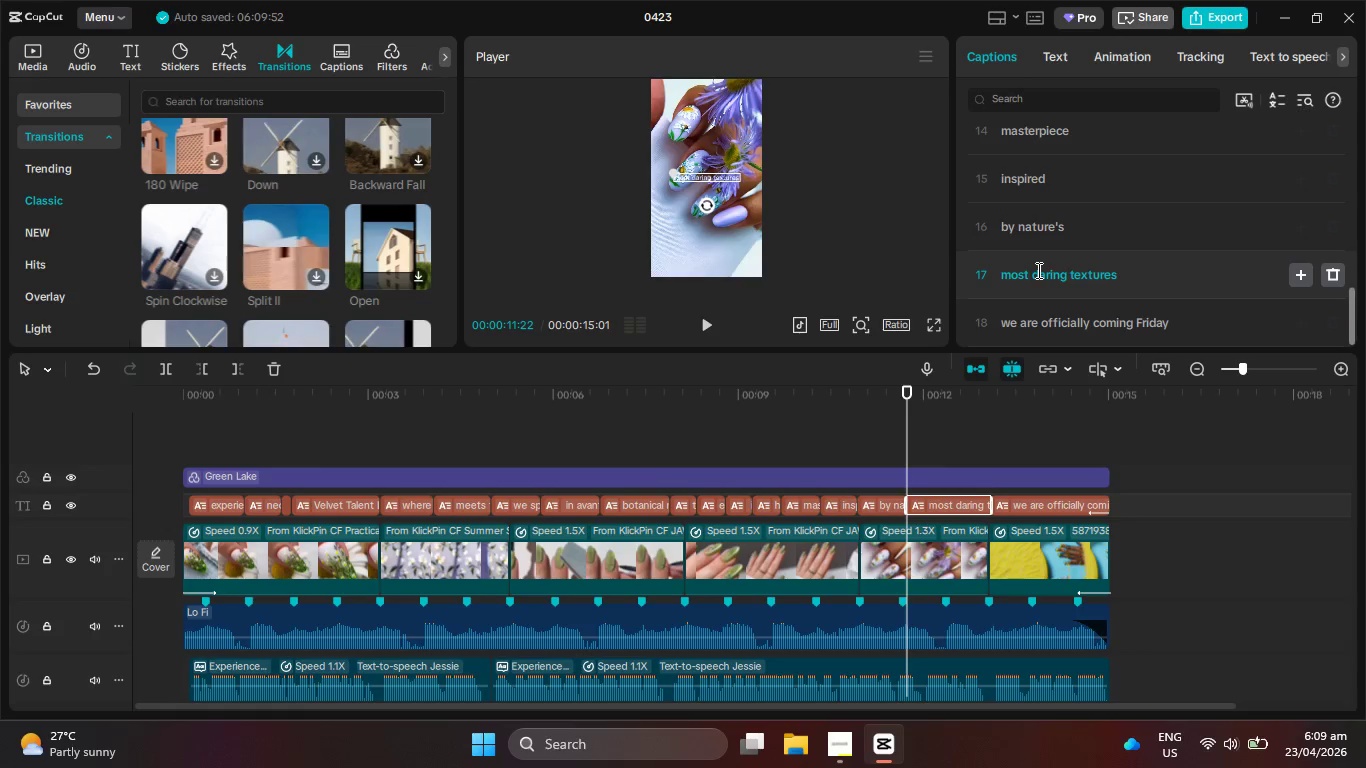 
key(Enter)
 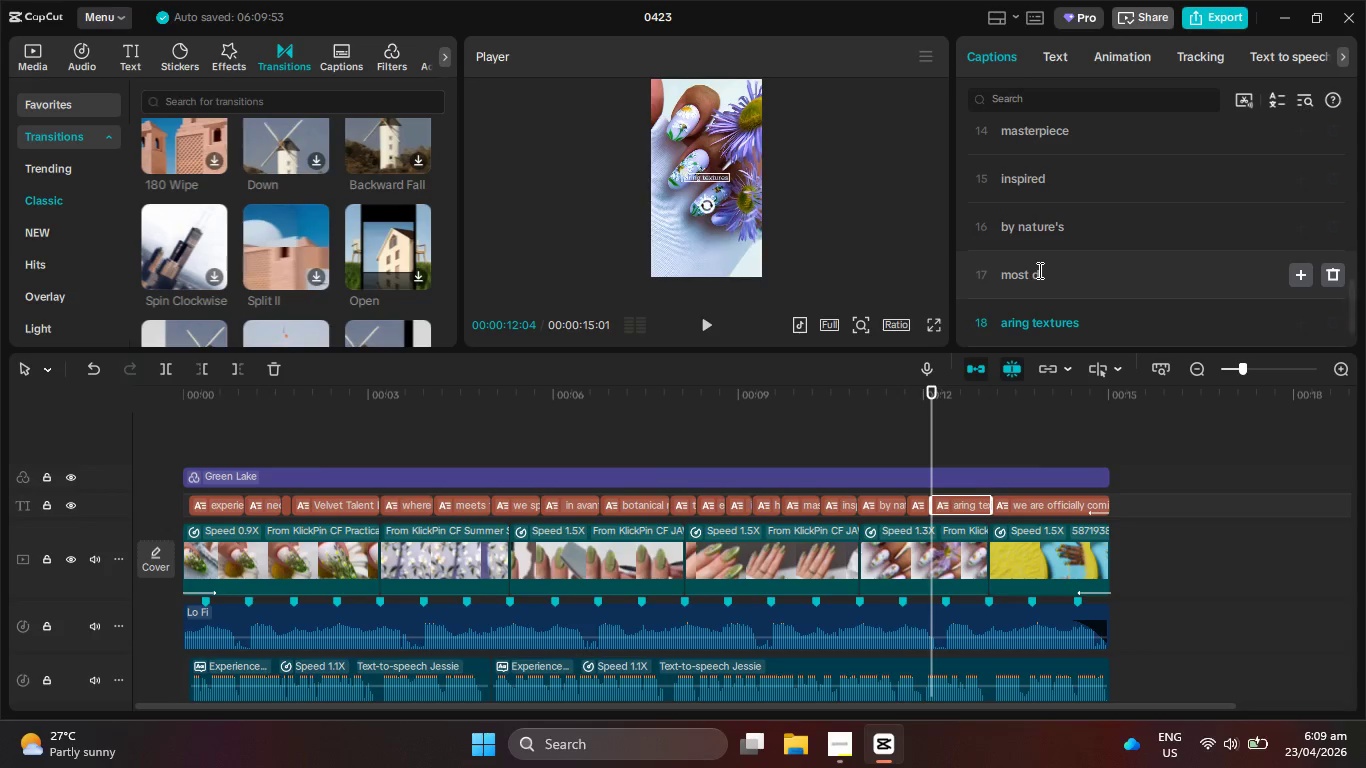 
scroll: coordinate [1038, 270], scroll_direction: down, amount: 3.0
 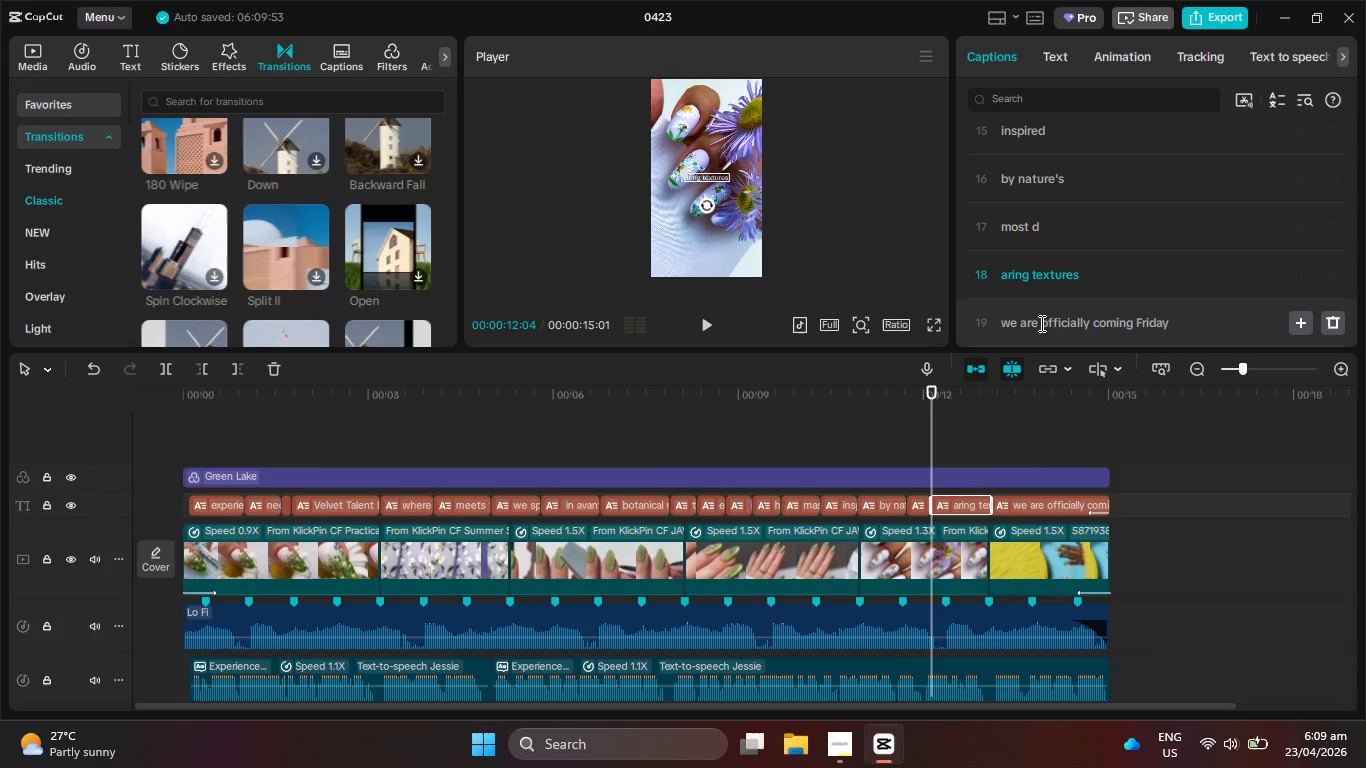 
left_click([1040, 323])
 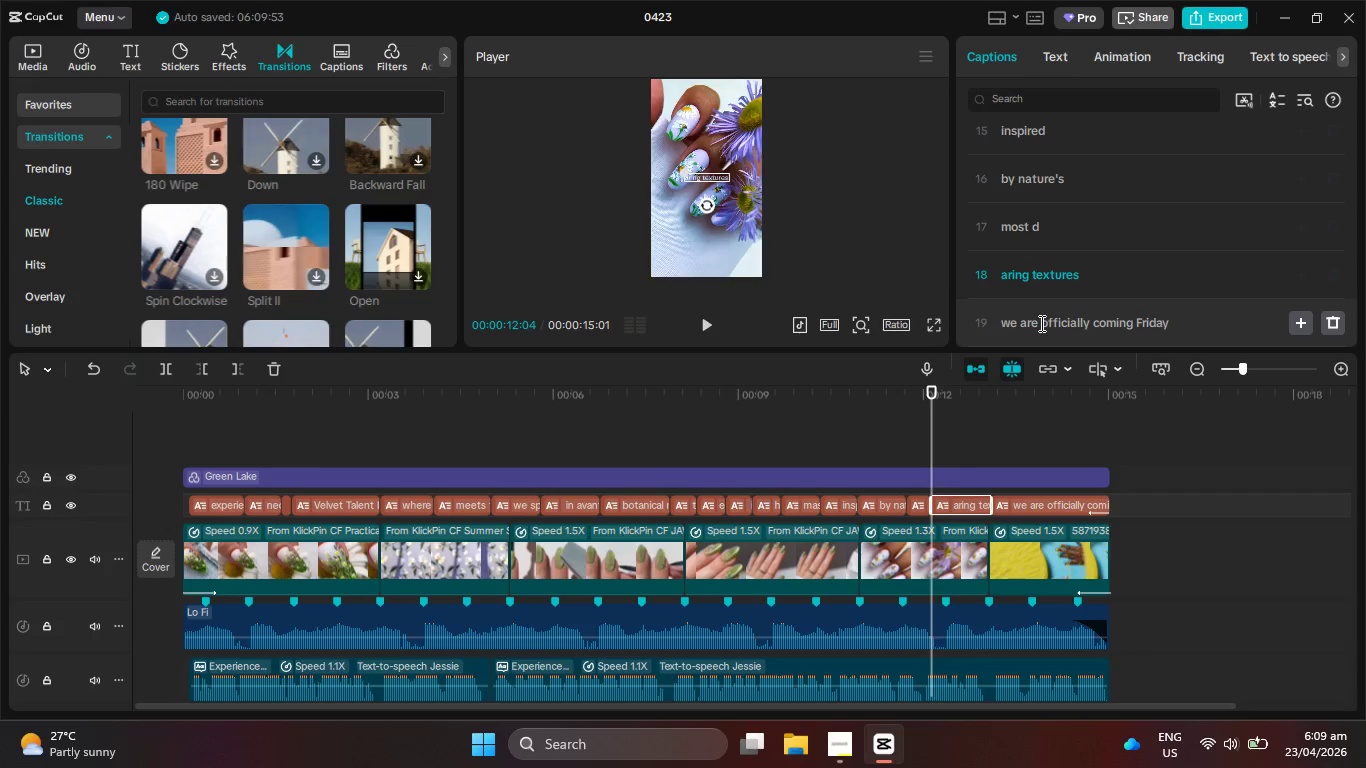 
key(Enter)
 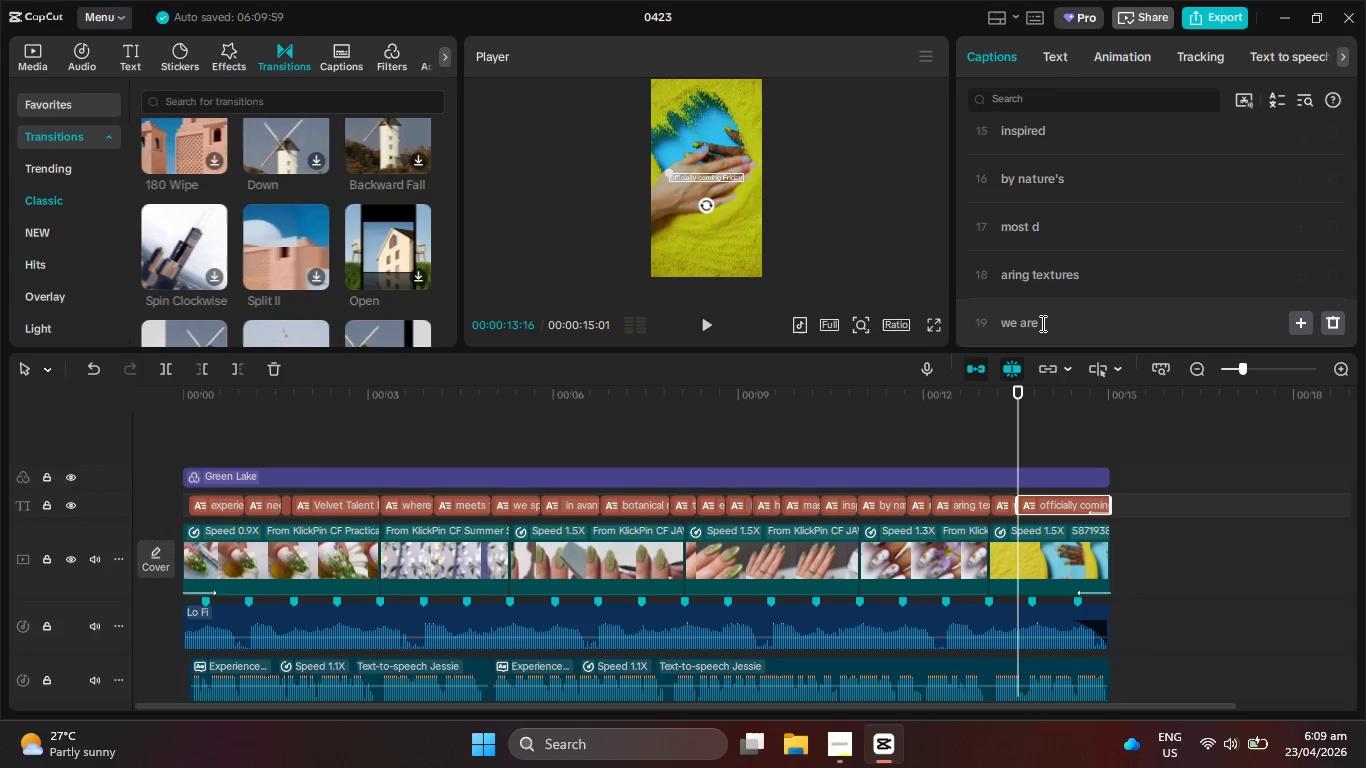 
scroll: coordinate [1041, 323], scroll_direction: down, amount: 3.0
 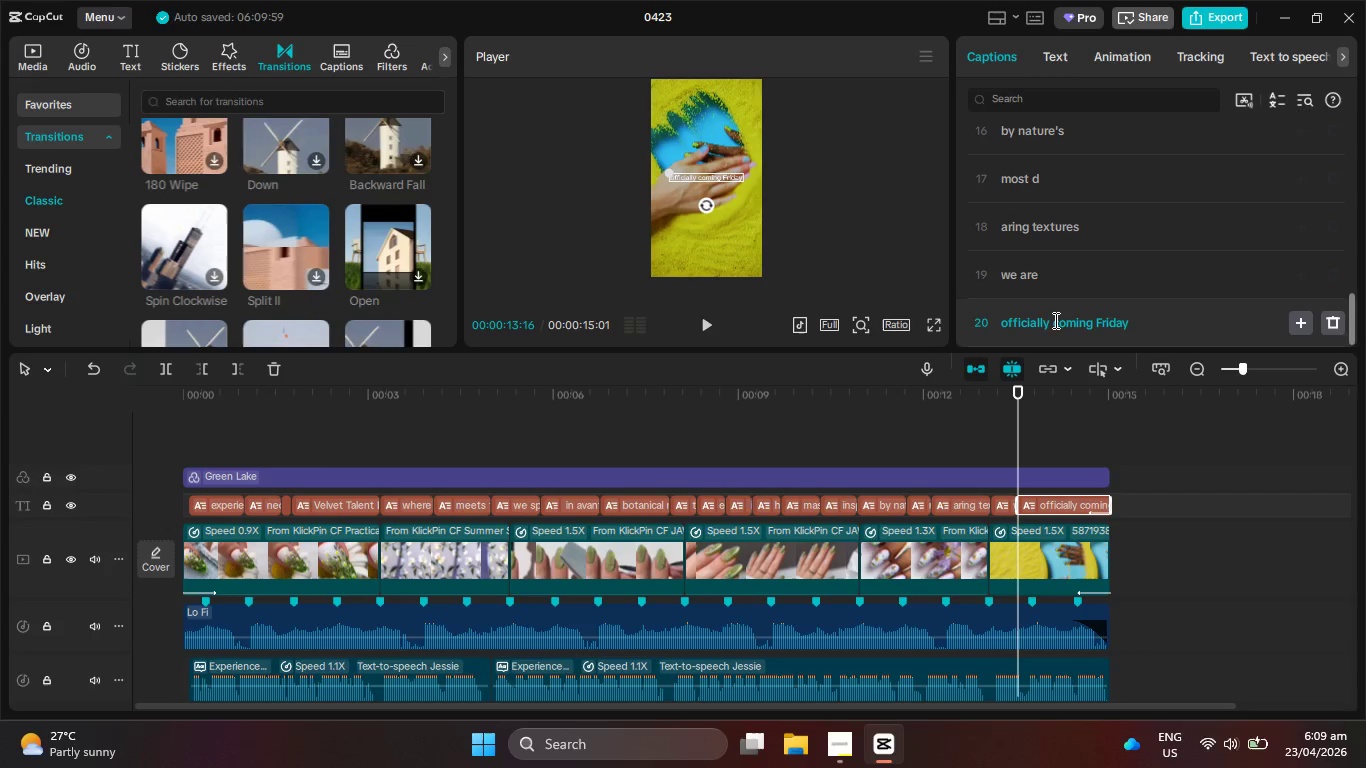 
left_click([1055, 320])
 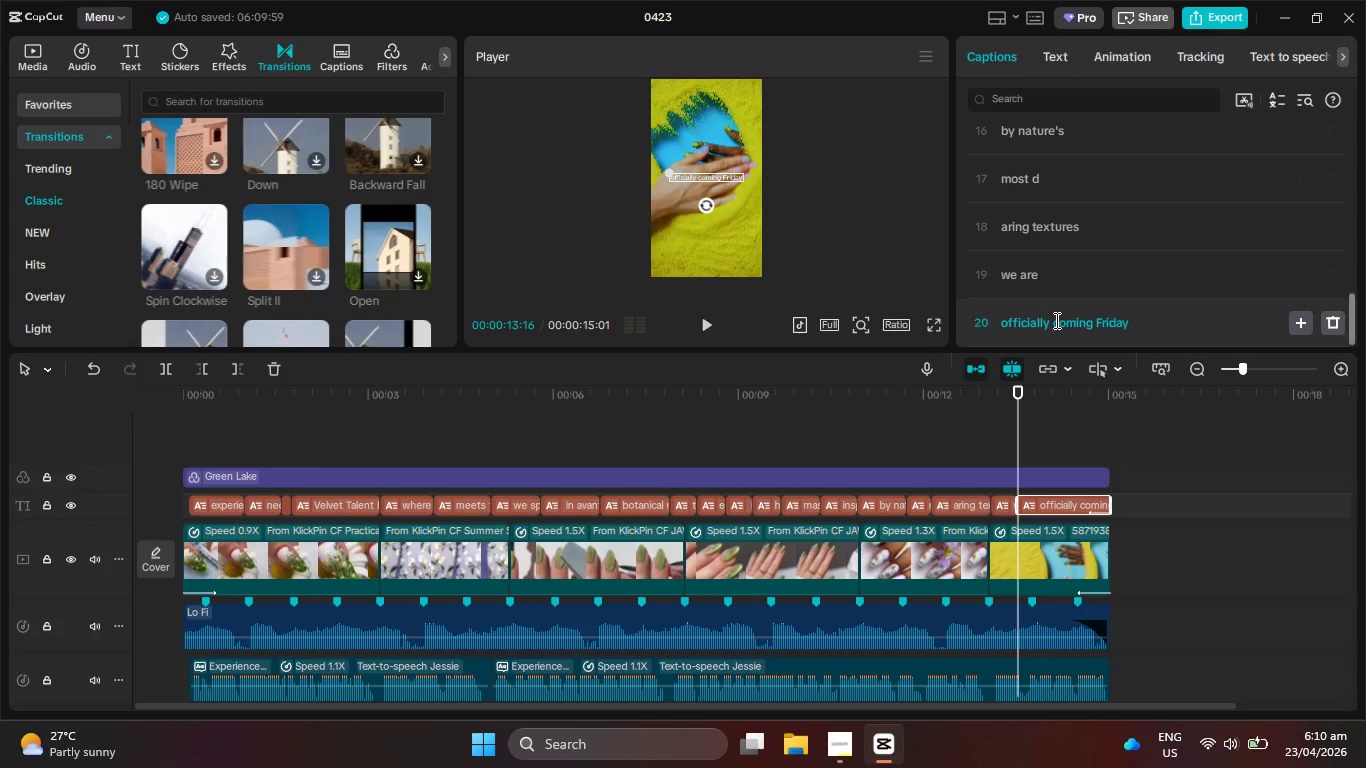 
key(Enter)
 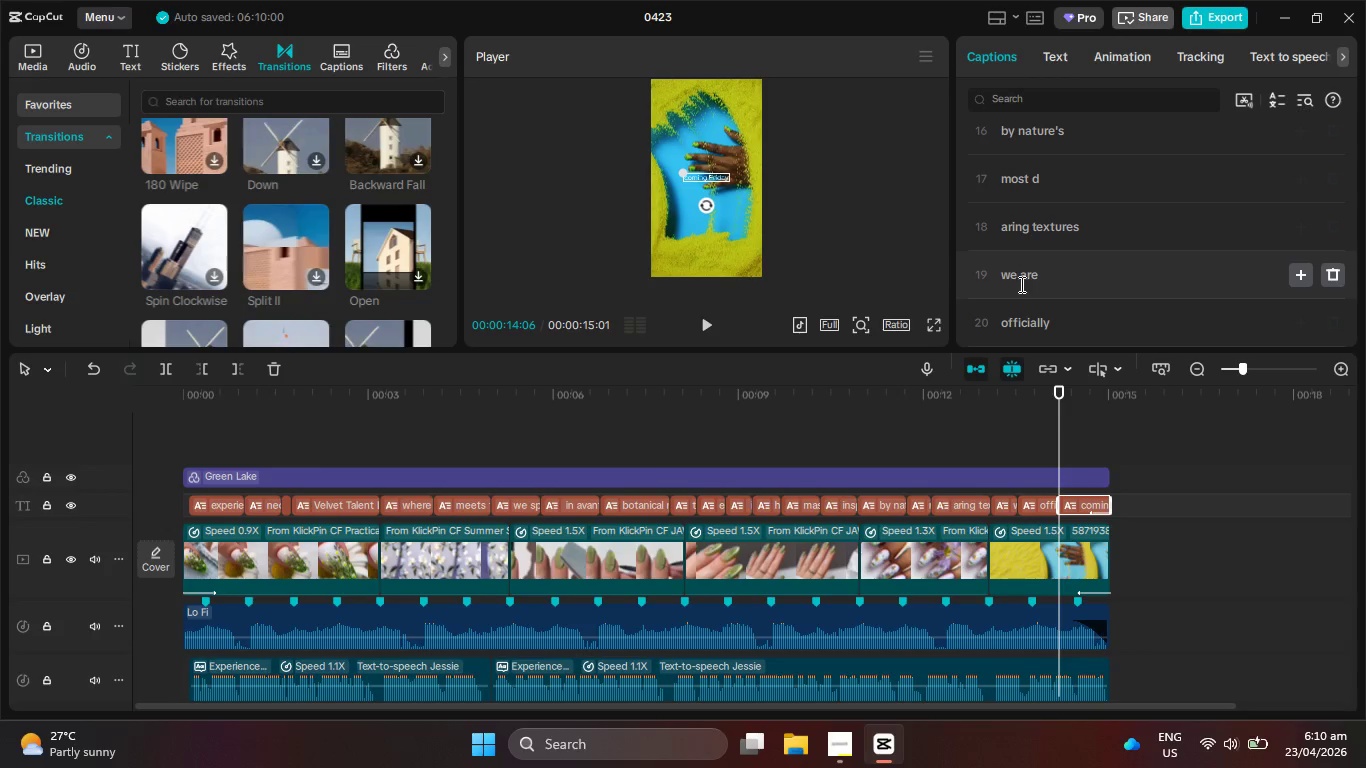 
left_click([1009, 277])
 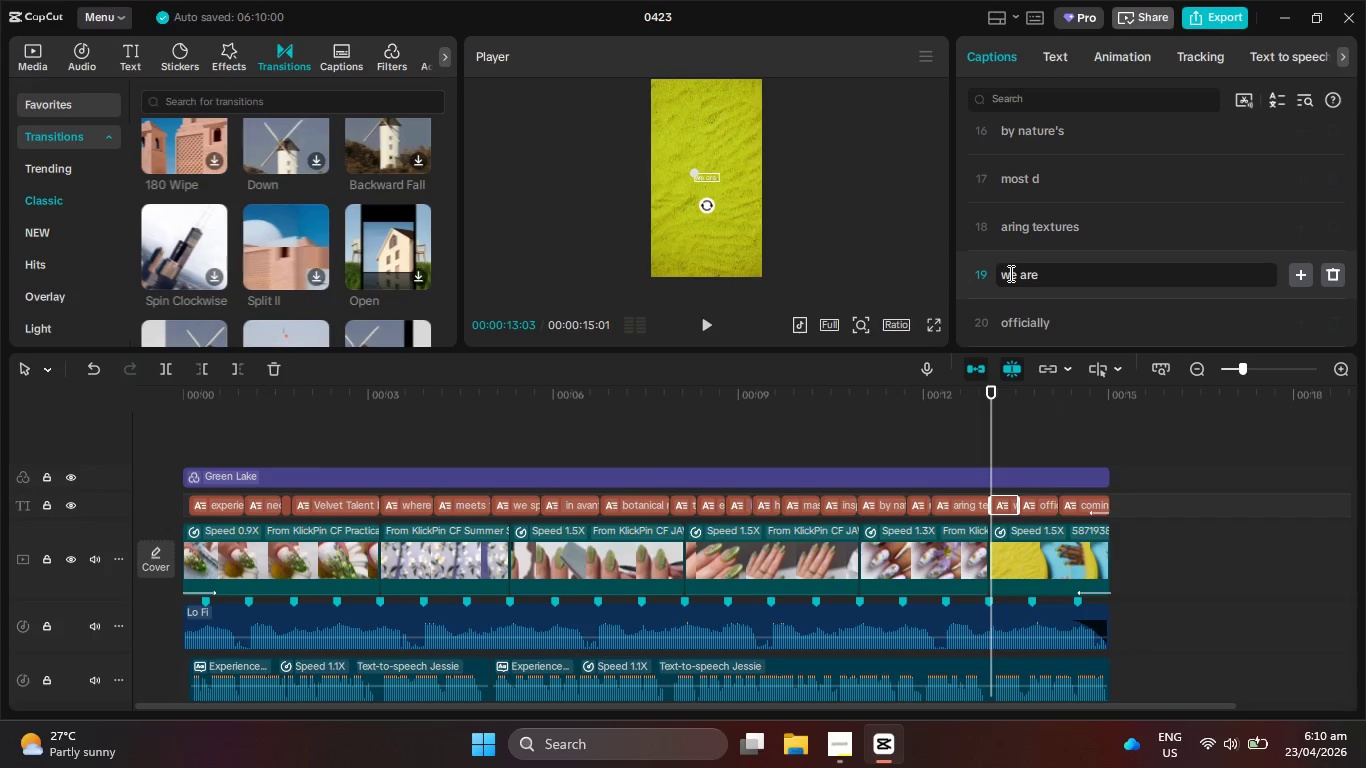 
key(Backspace)
 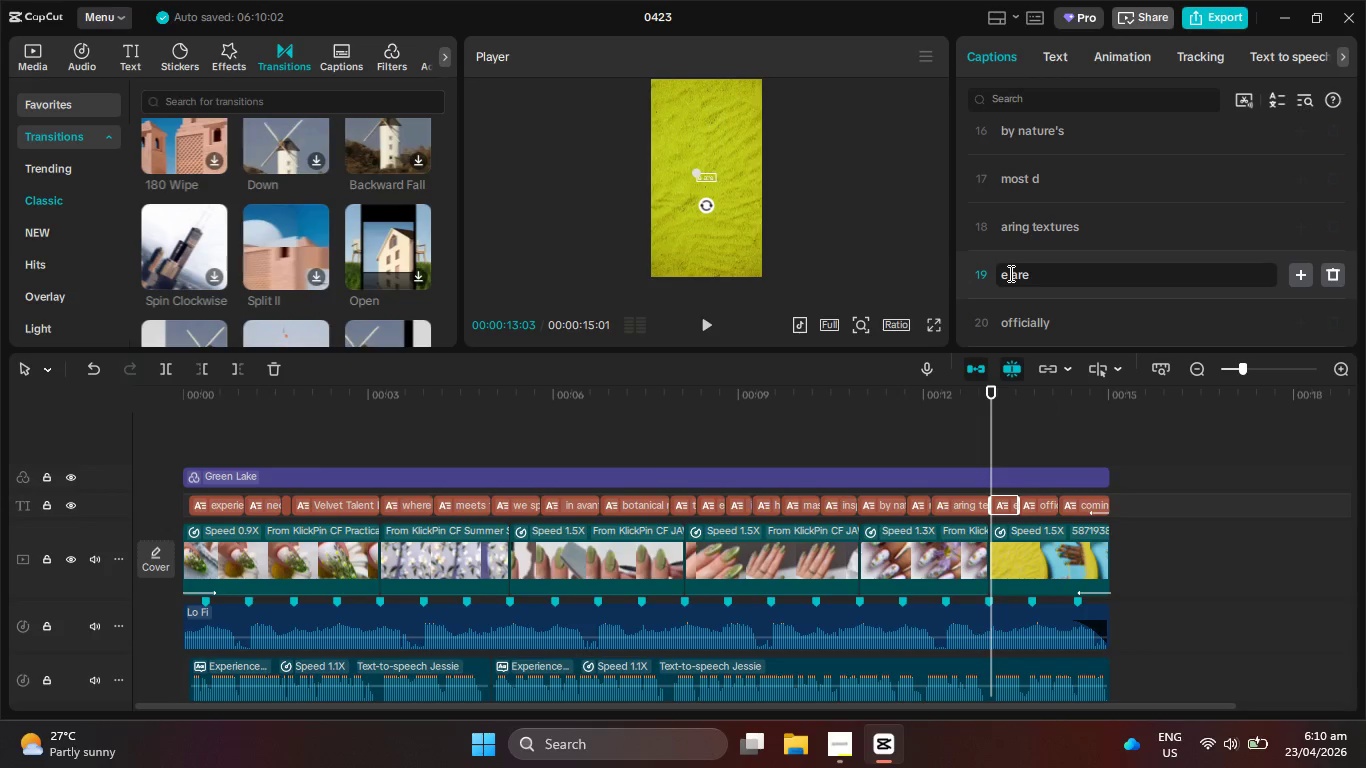 
key(Shift+W)
 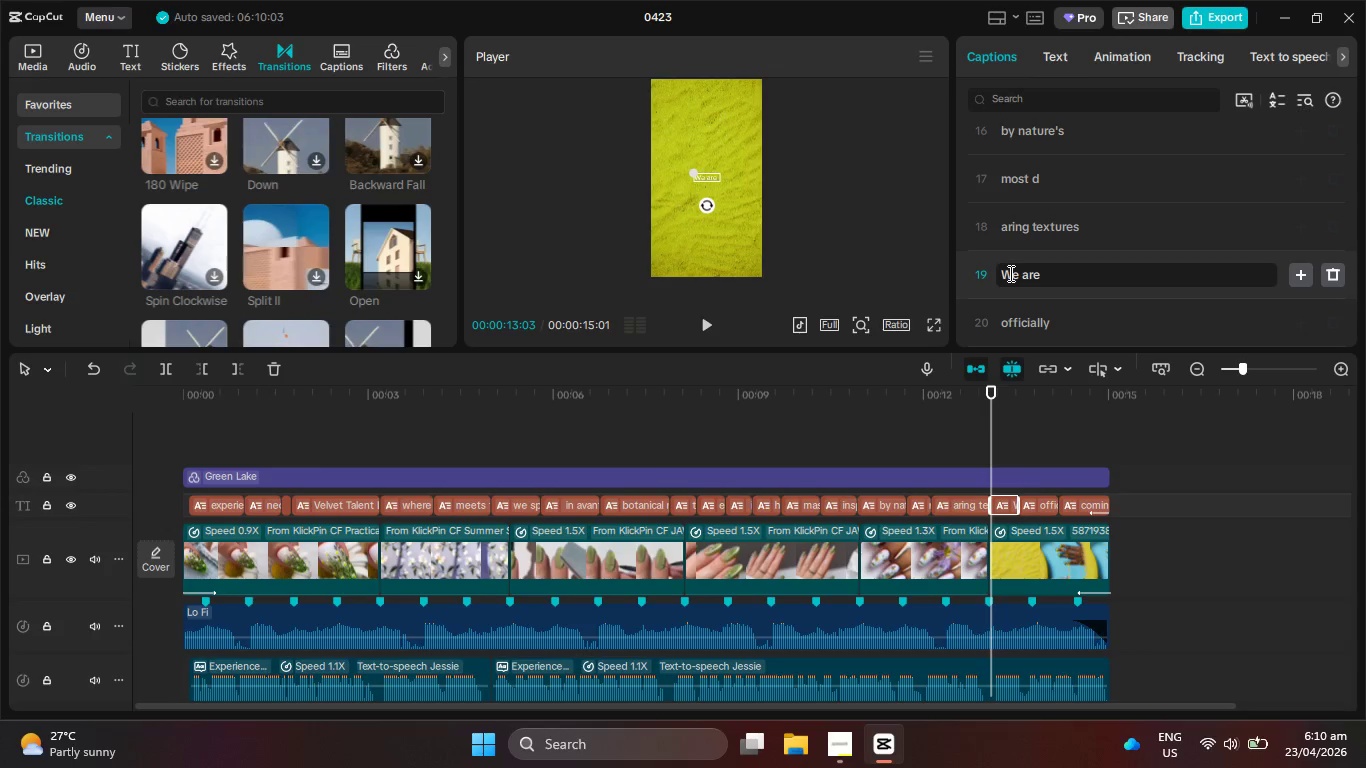 
wait(7.61)
 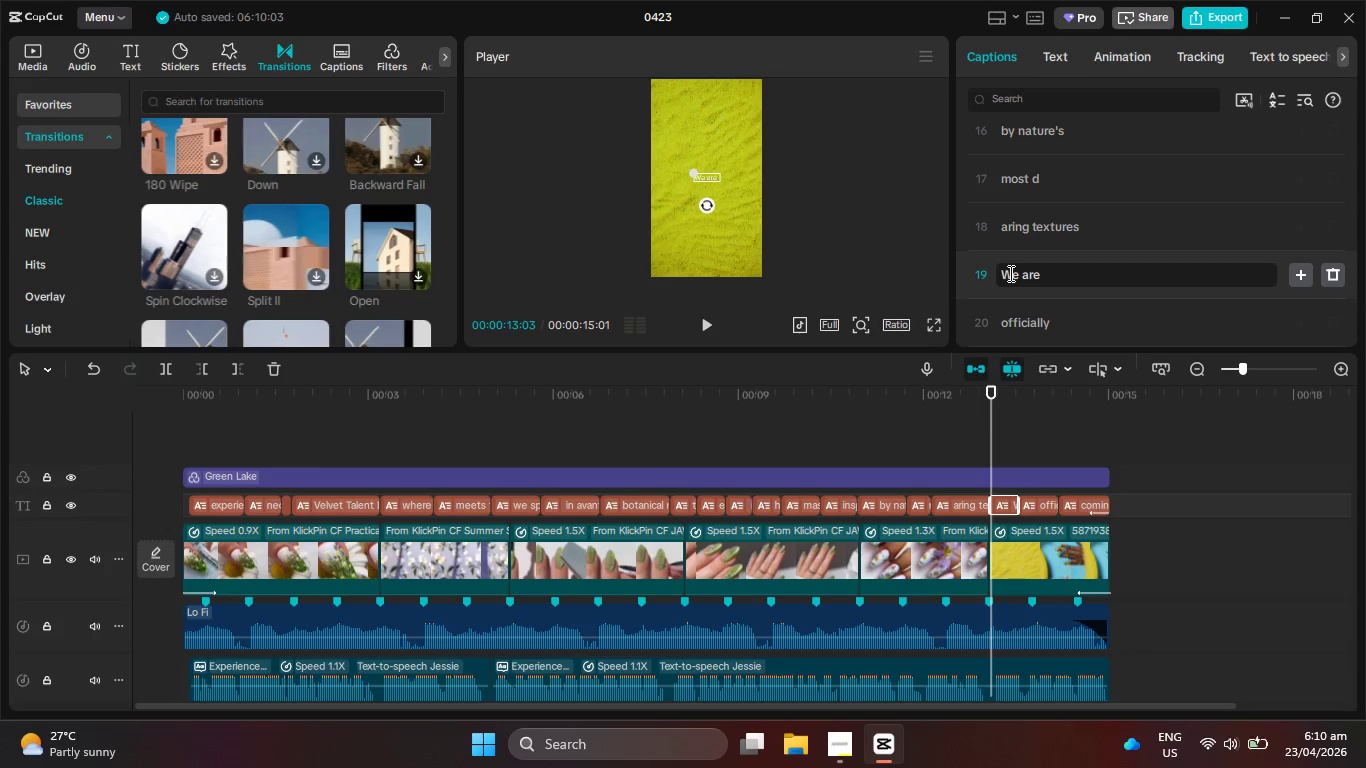 
scroll: coordinate [1039, 272], scroll_direction: up, amount: 2.0
 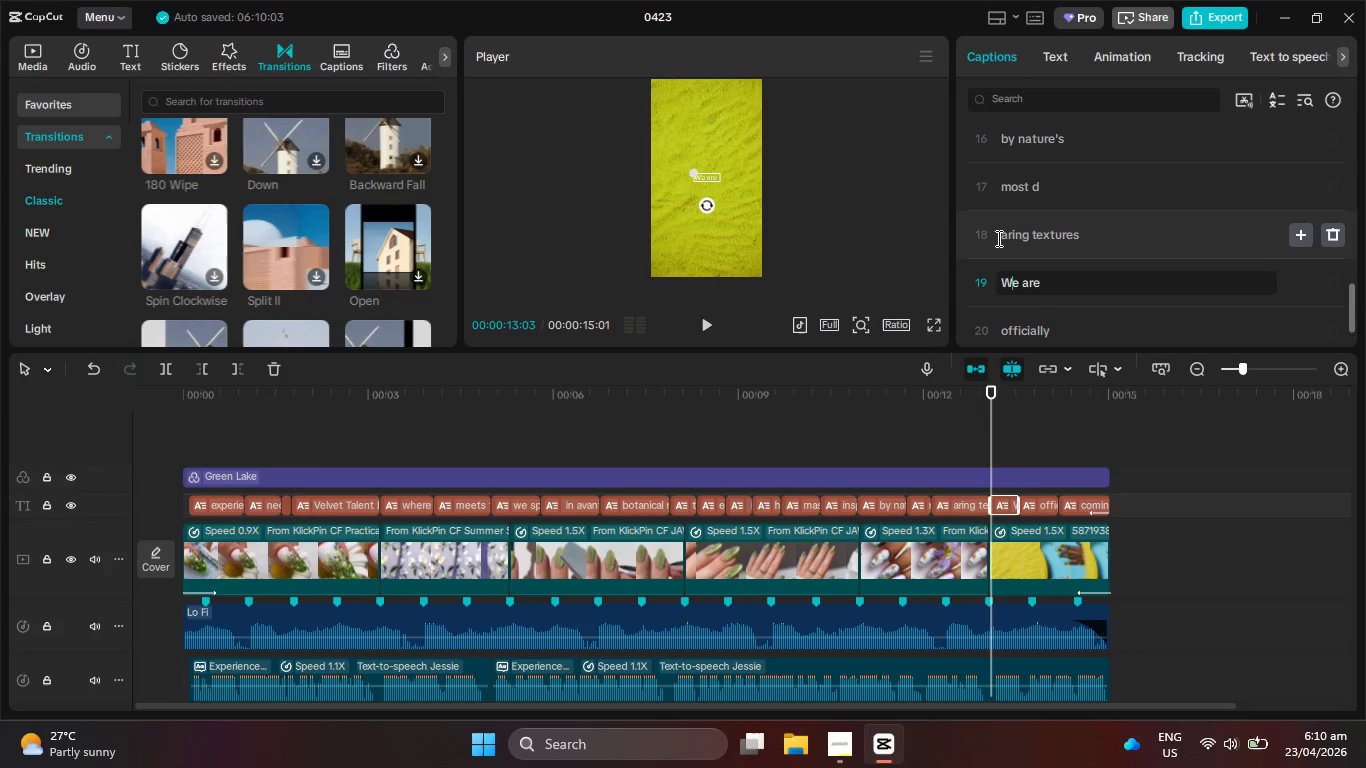 
left_click([1006, 237])
 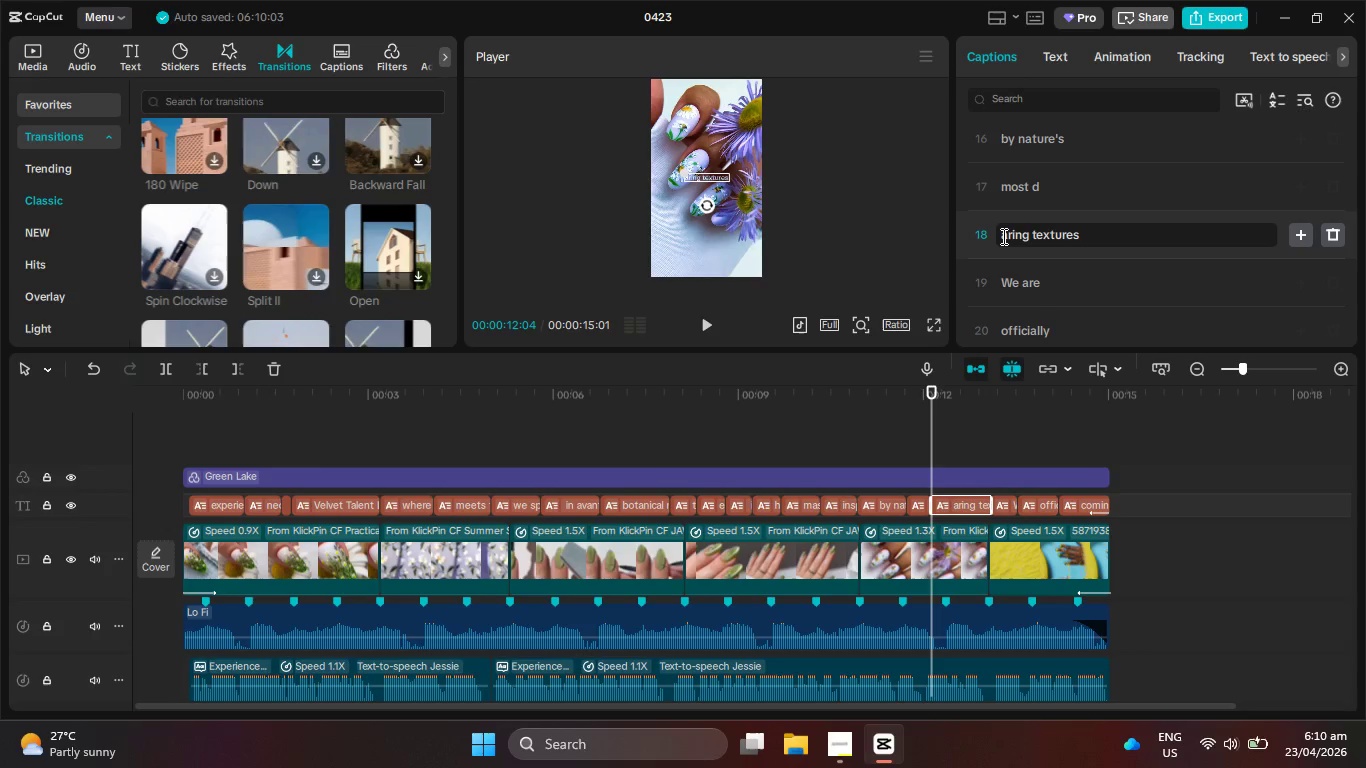 
left_click([1002, 236])
 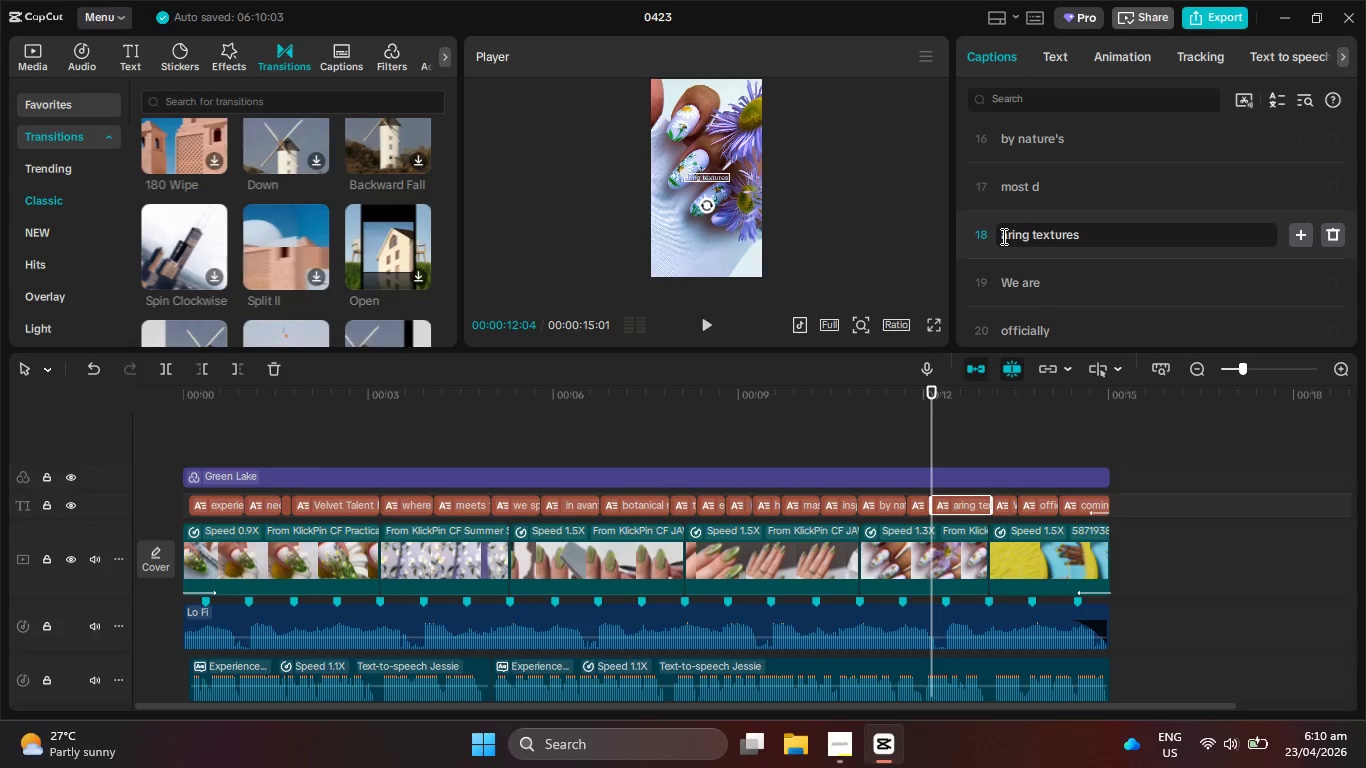 
key(D)
 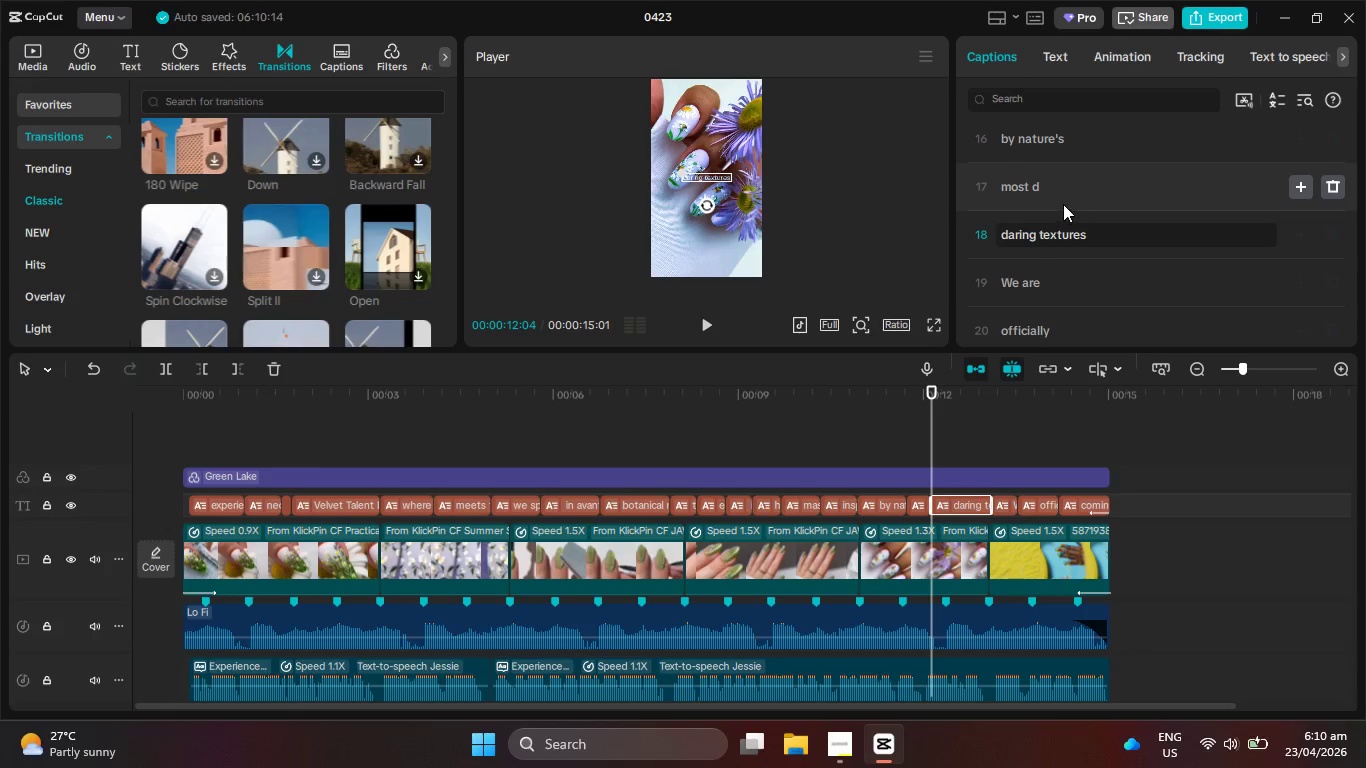 
left_click([1063, 192])
 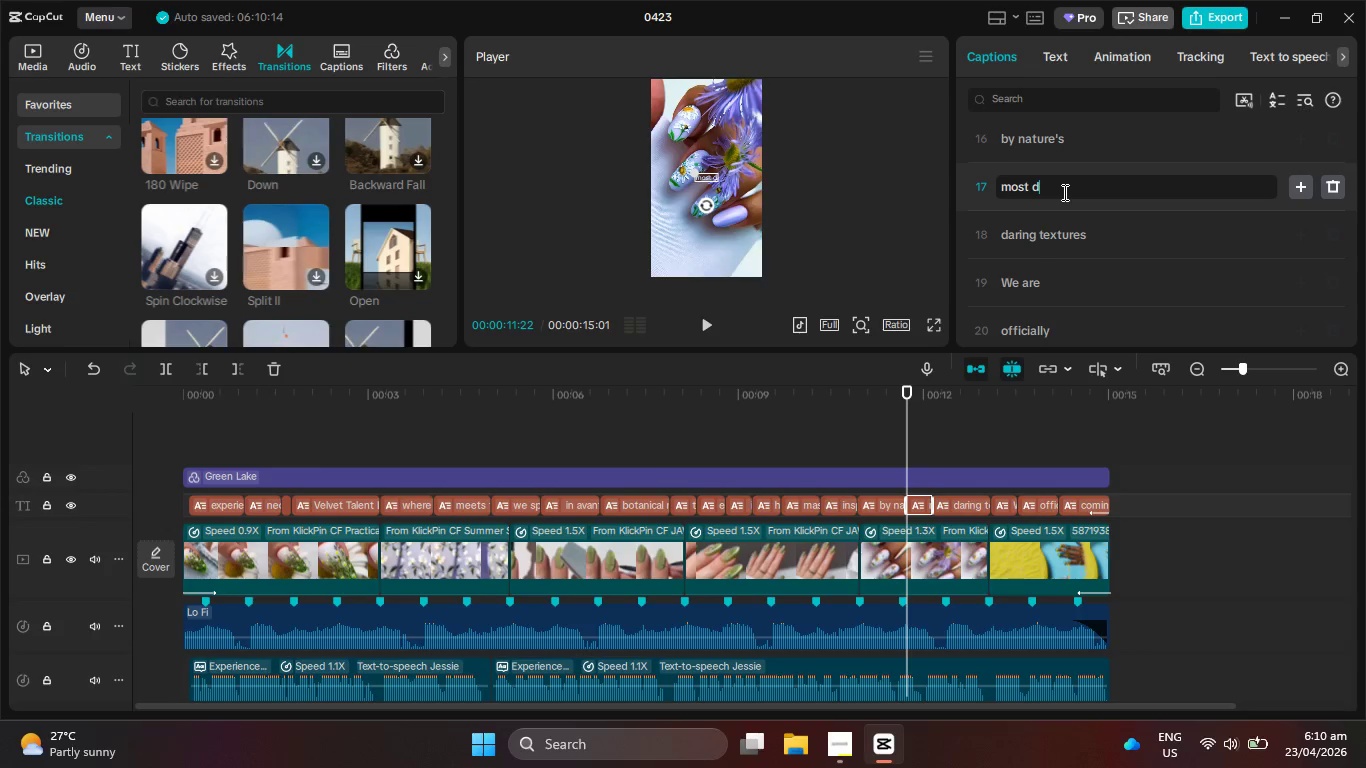 
key(Backspace)
 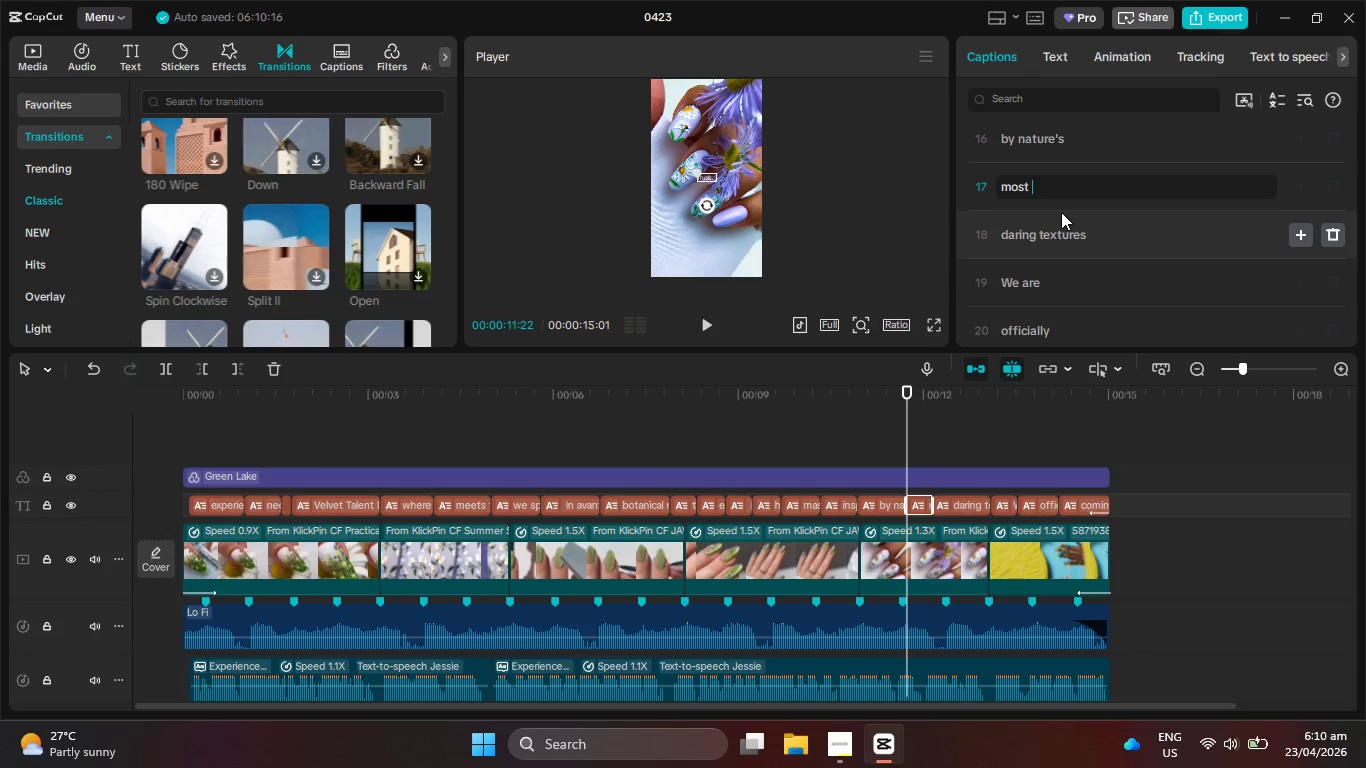 
scroll: coordinate [1061, 229], scroll_direction: up, amount: 16.0
 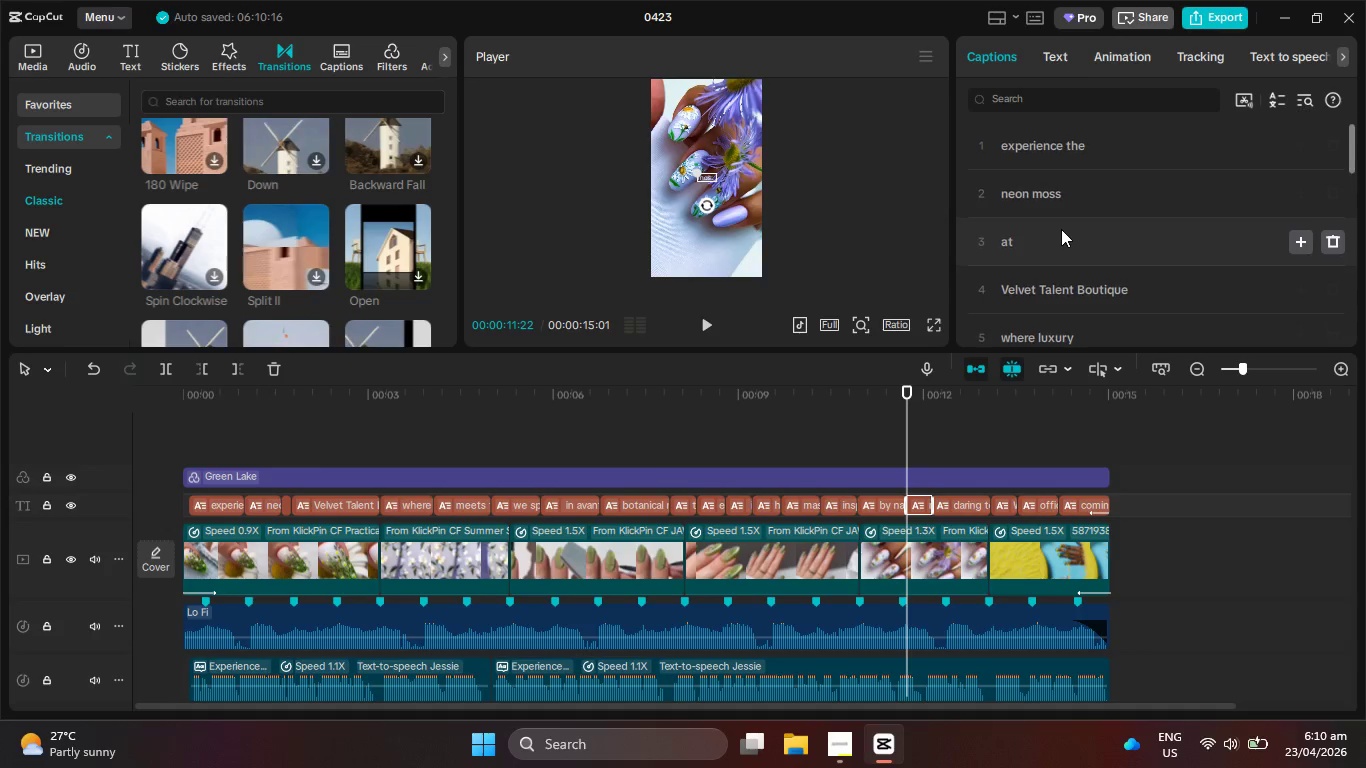 
scroll: coordinate [1056, 229], scroll_direction: down, amount: 8.0
 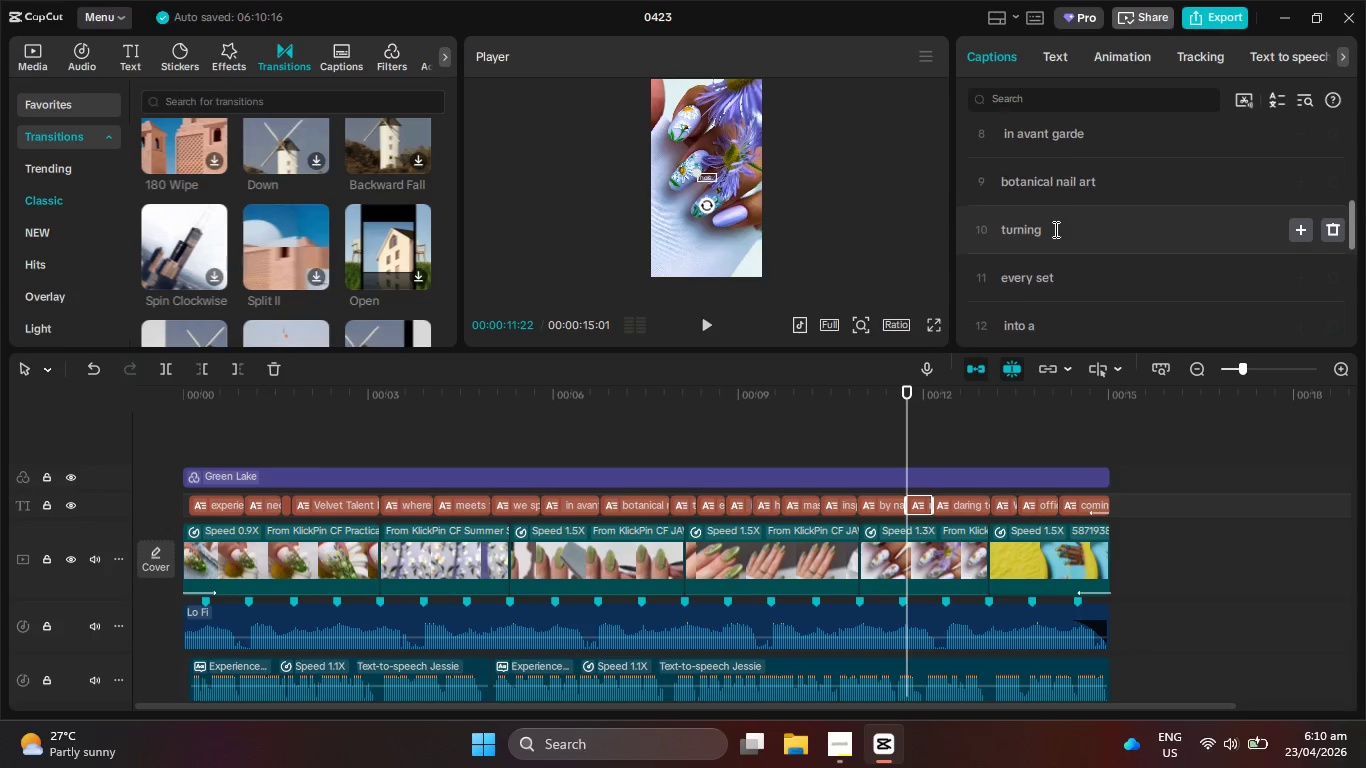 
scroll: coordinate [1052, 227], scroll_direction: up, amount: 2.0
 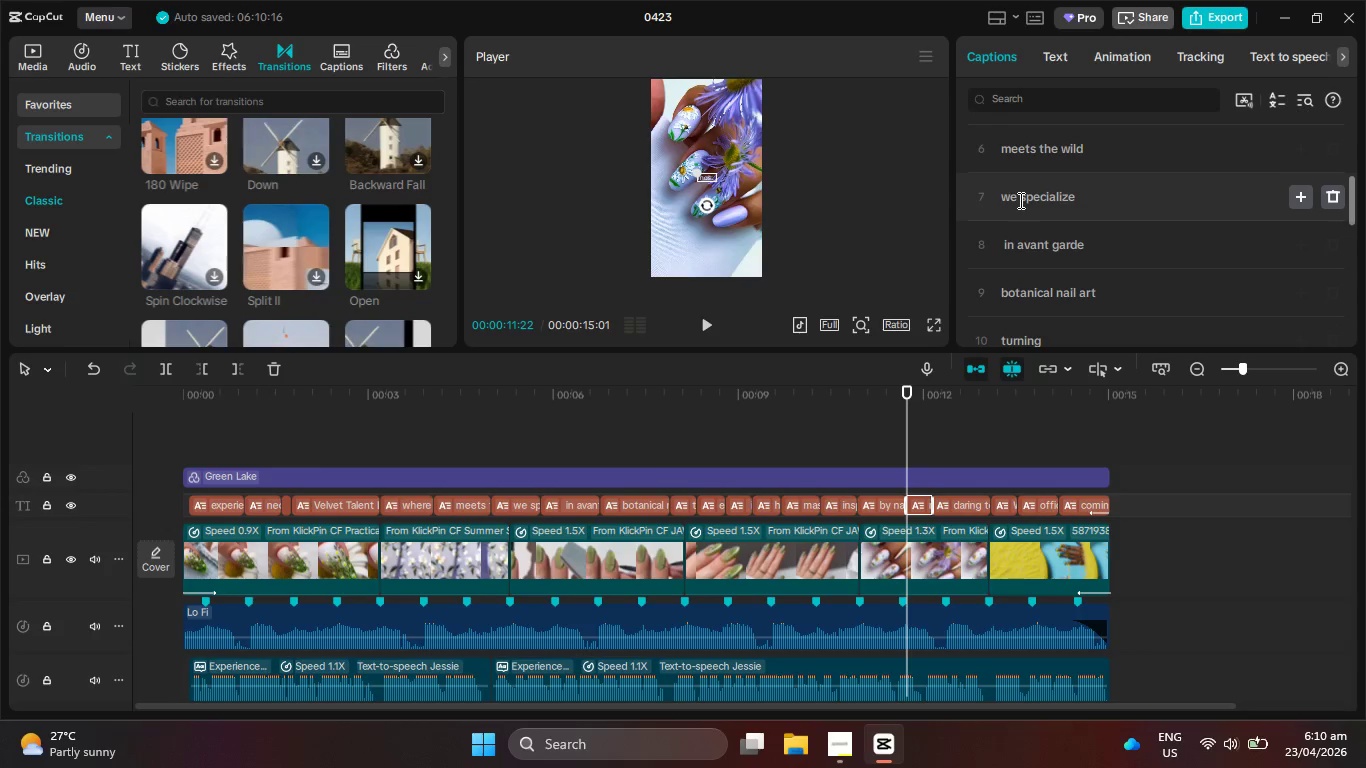 
left_click([1010, 198])
 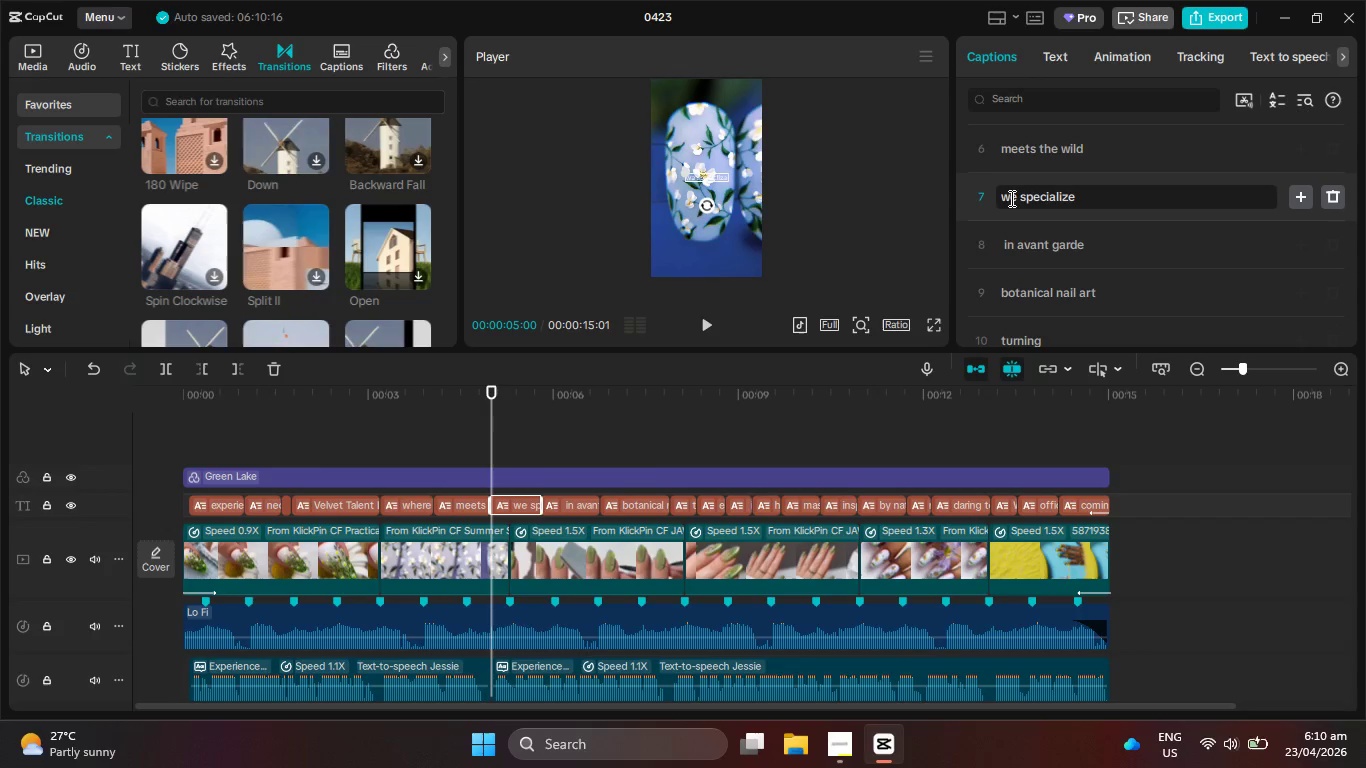 
key(Backspace)
 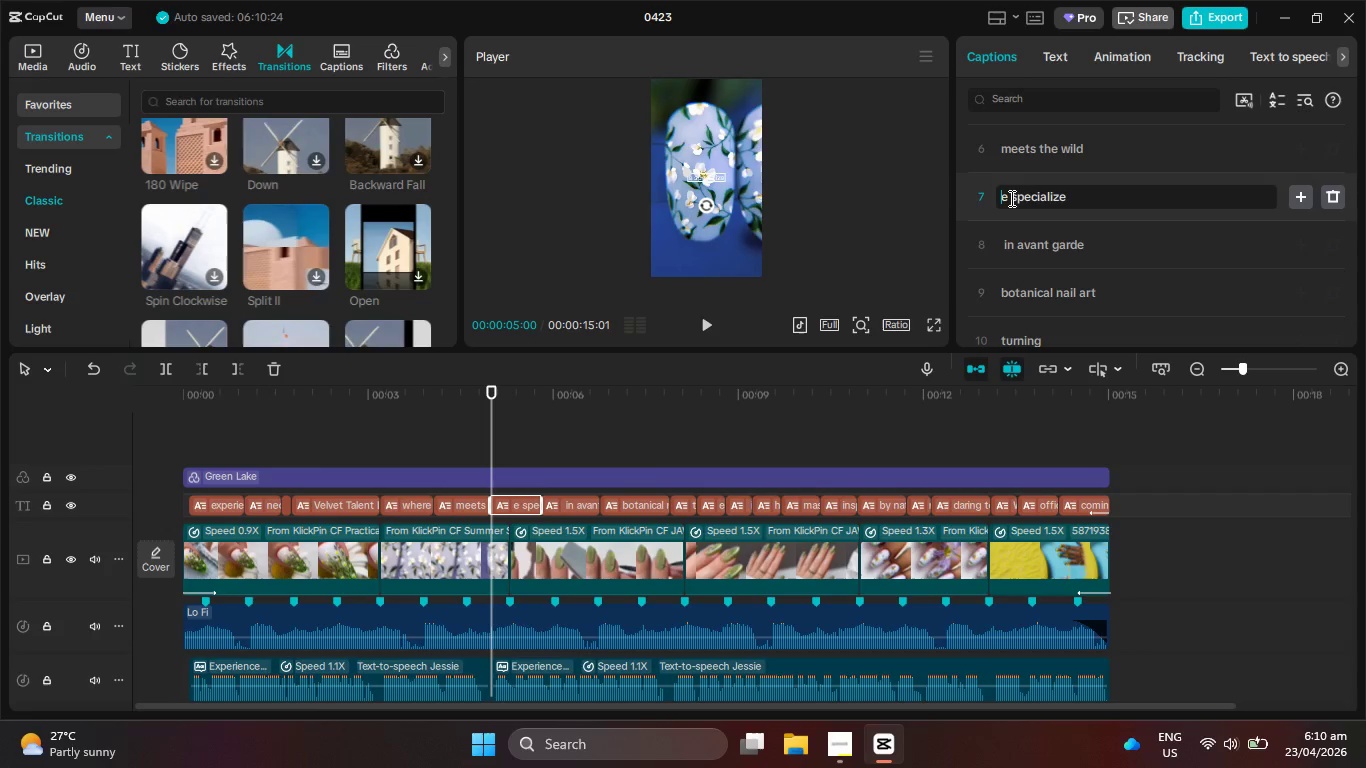 
key(Shift+W)
 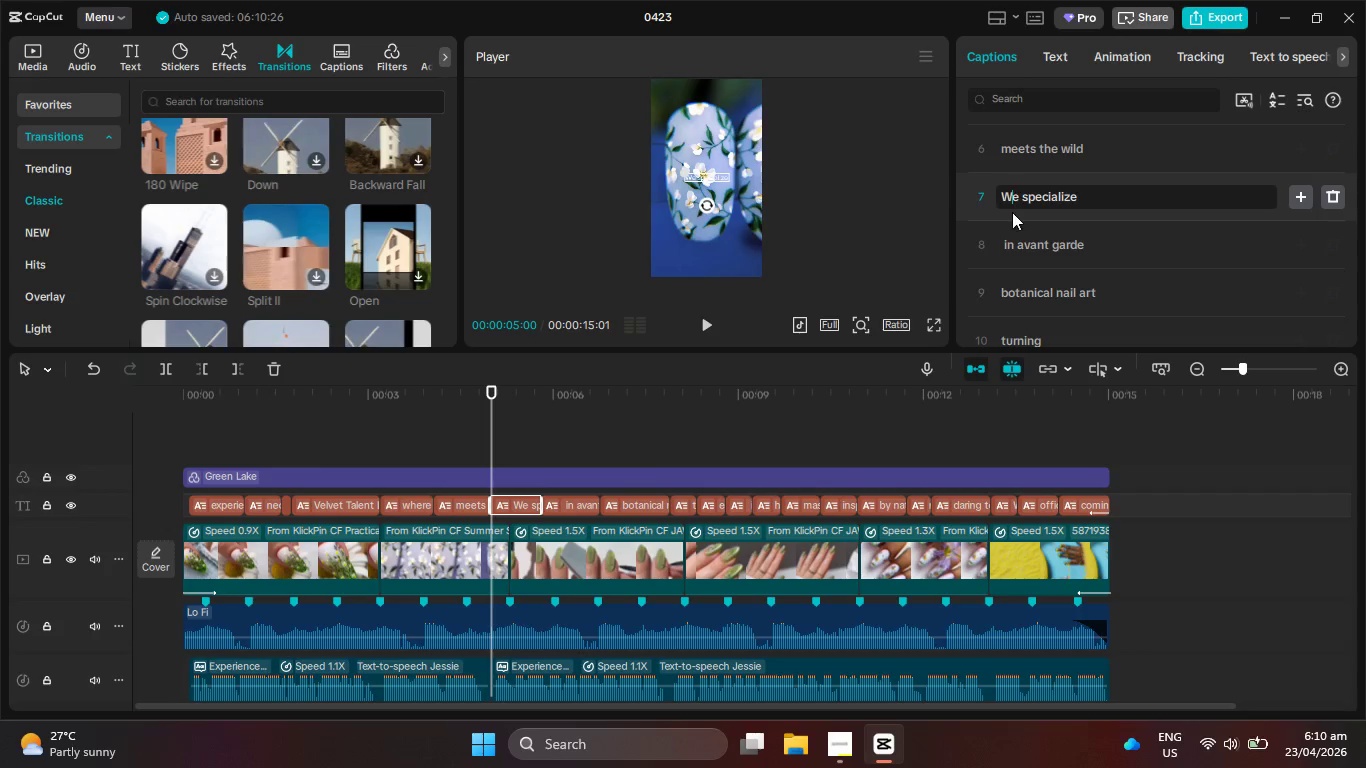 
scroll: coordinate [1012, 213], scroll_direction: up, amount: 3.0
 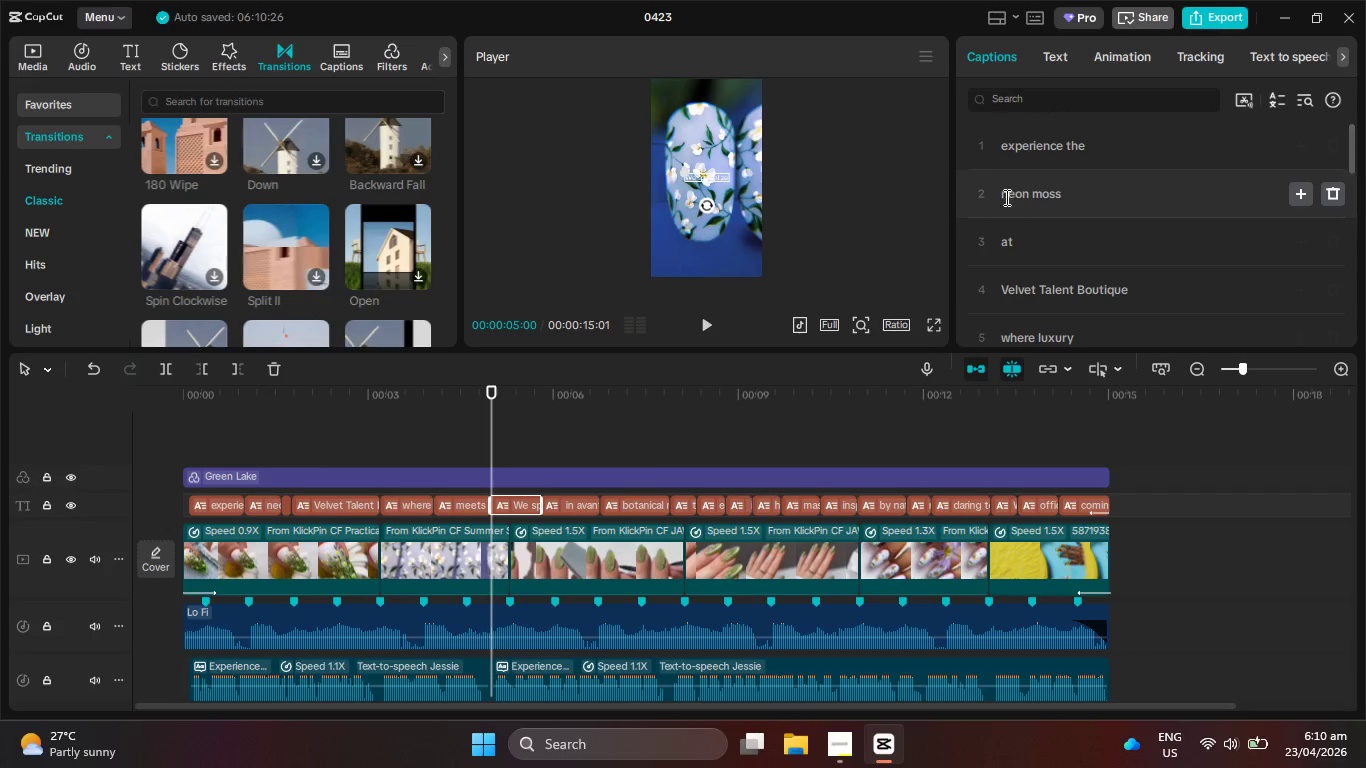 
left_click([1008, 148])
 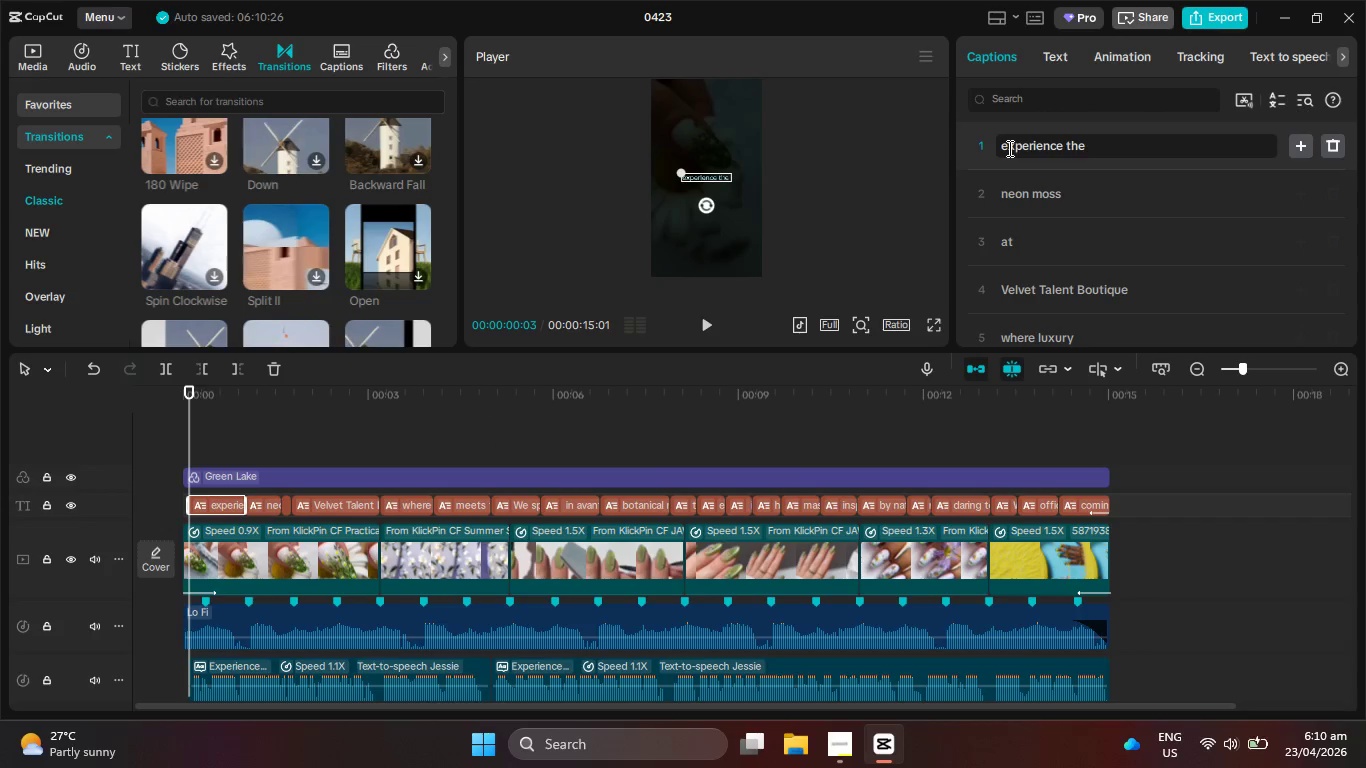 
key(Backspace)
 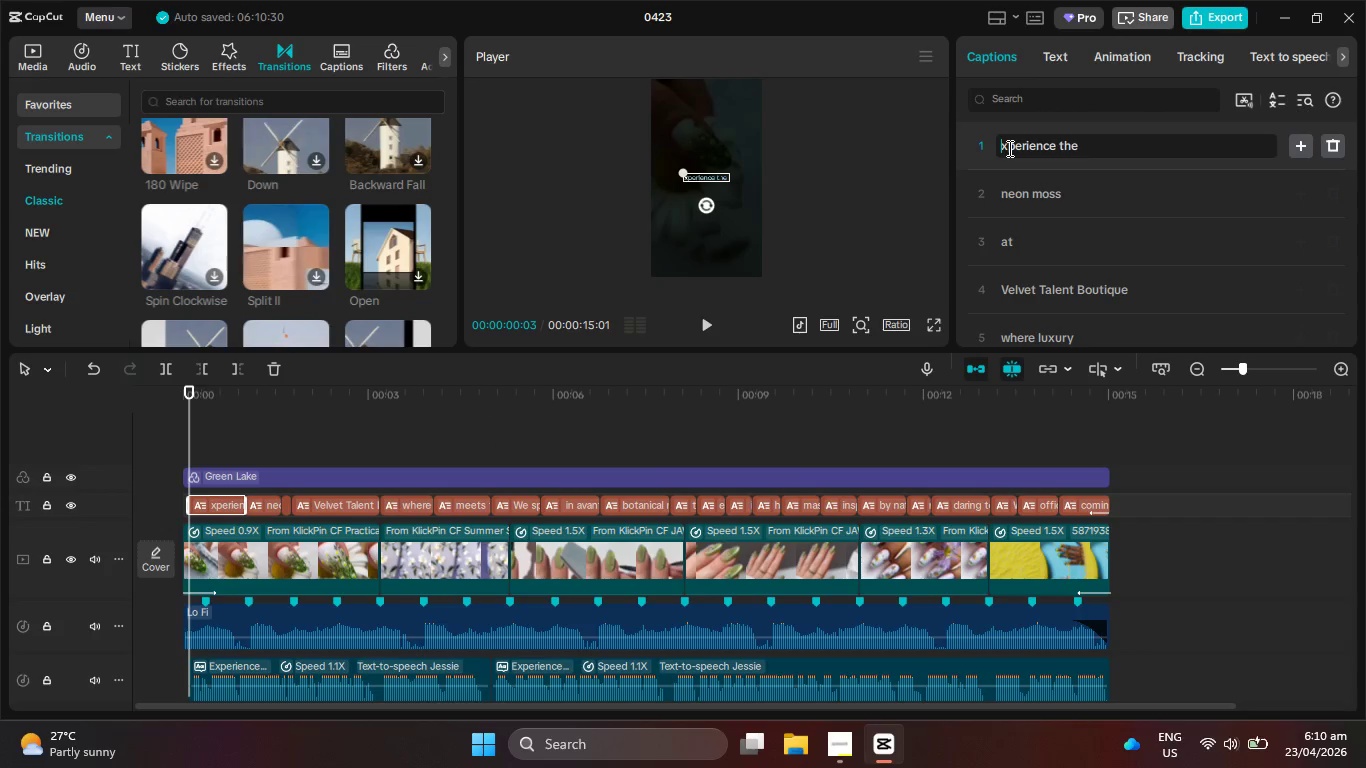 
key(Control+ControlLeft)
 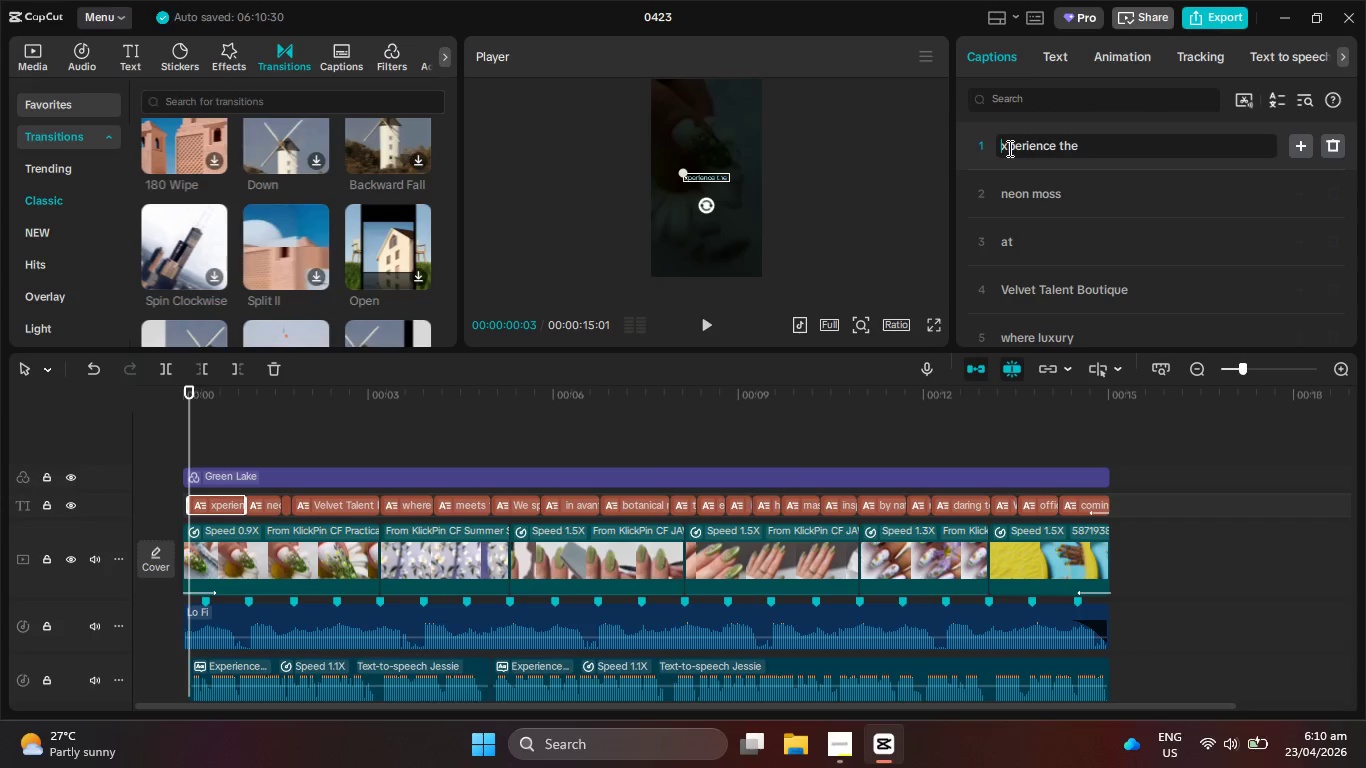 
hold_key(key=ShiftLeft, duration=0.67)